 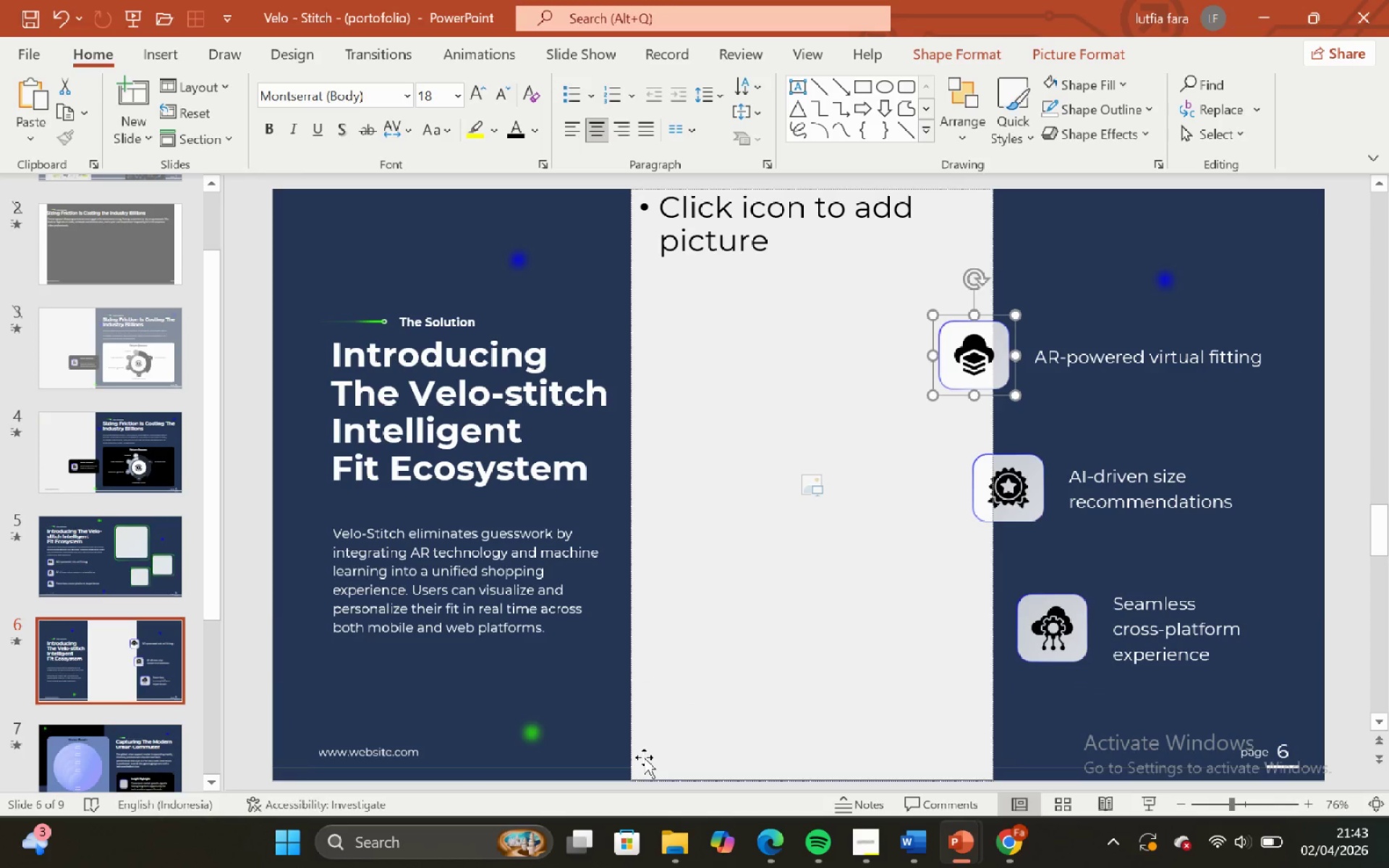 
hold_key(key=ShiftLeft, duration=0.62)
left_click([1103, 368])
 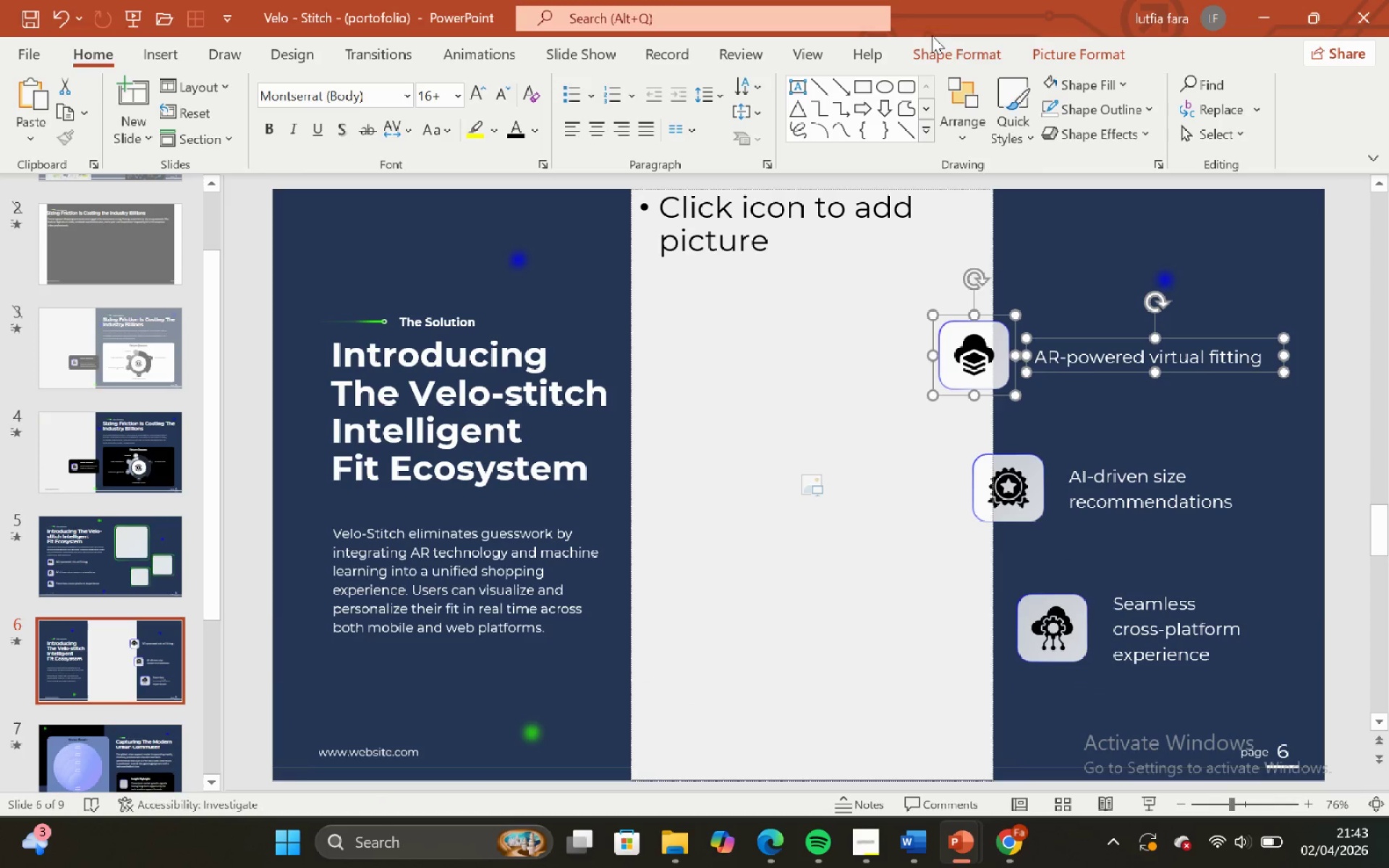 
left_click([941, 49])
 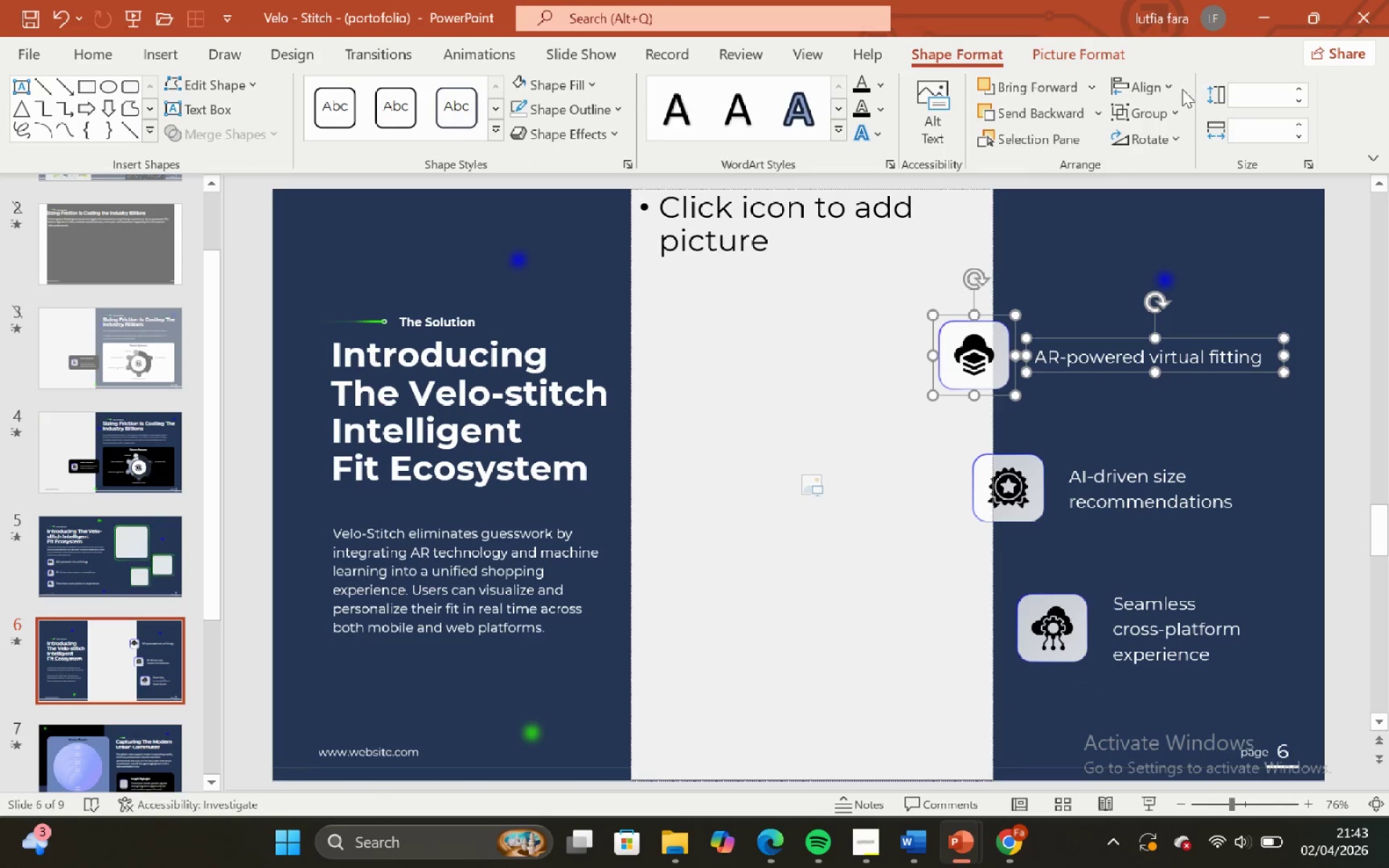 
left_click_drag(start_coordinate=[1175, 85], to_coordinate=[1201, 241])
 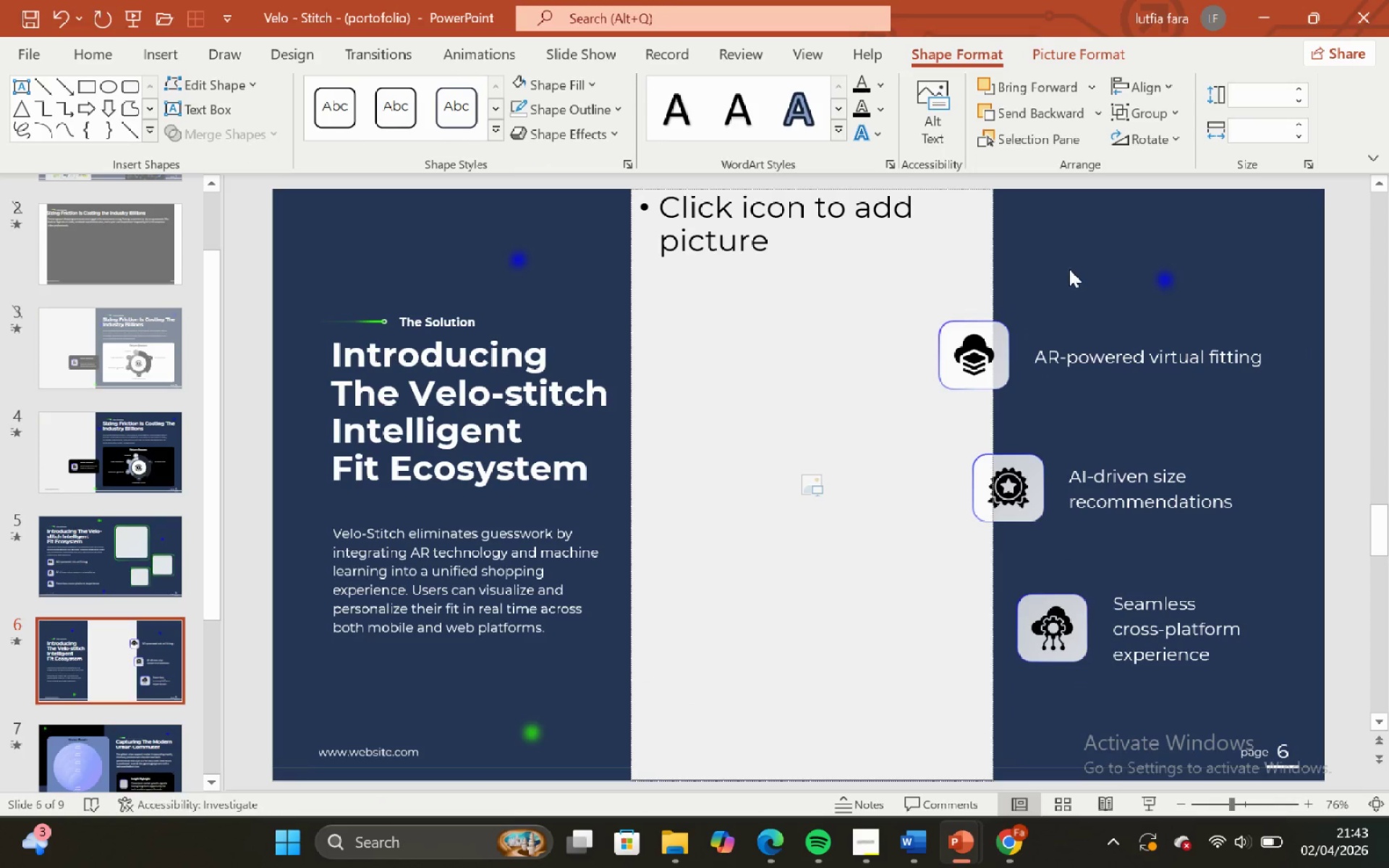 
left_click([1201, 241])
 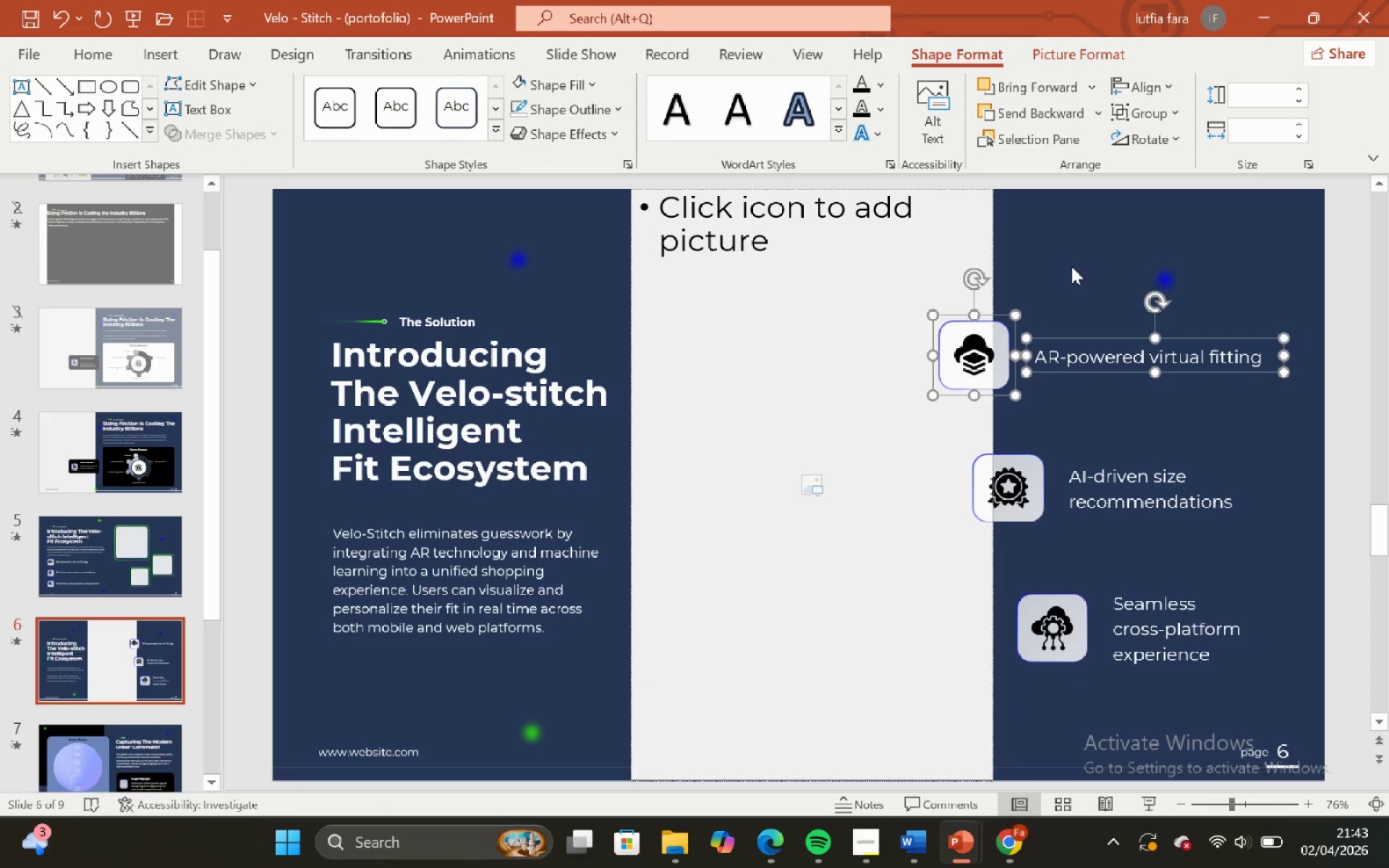 
left_click_drag(start_coordinate=[1071, 267], to_coordinate=[88, 568])
 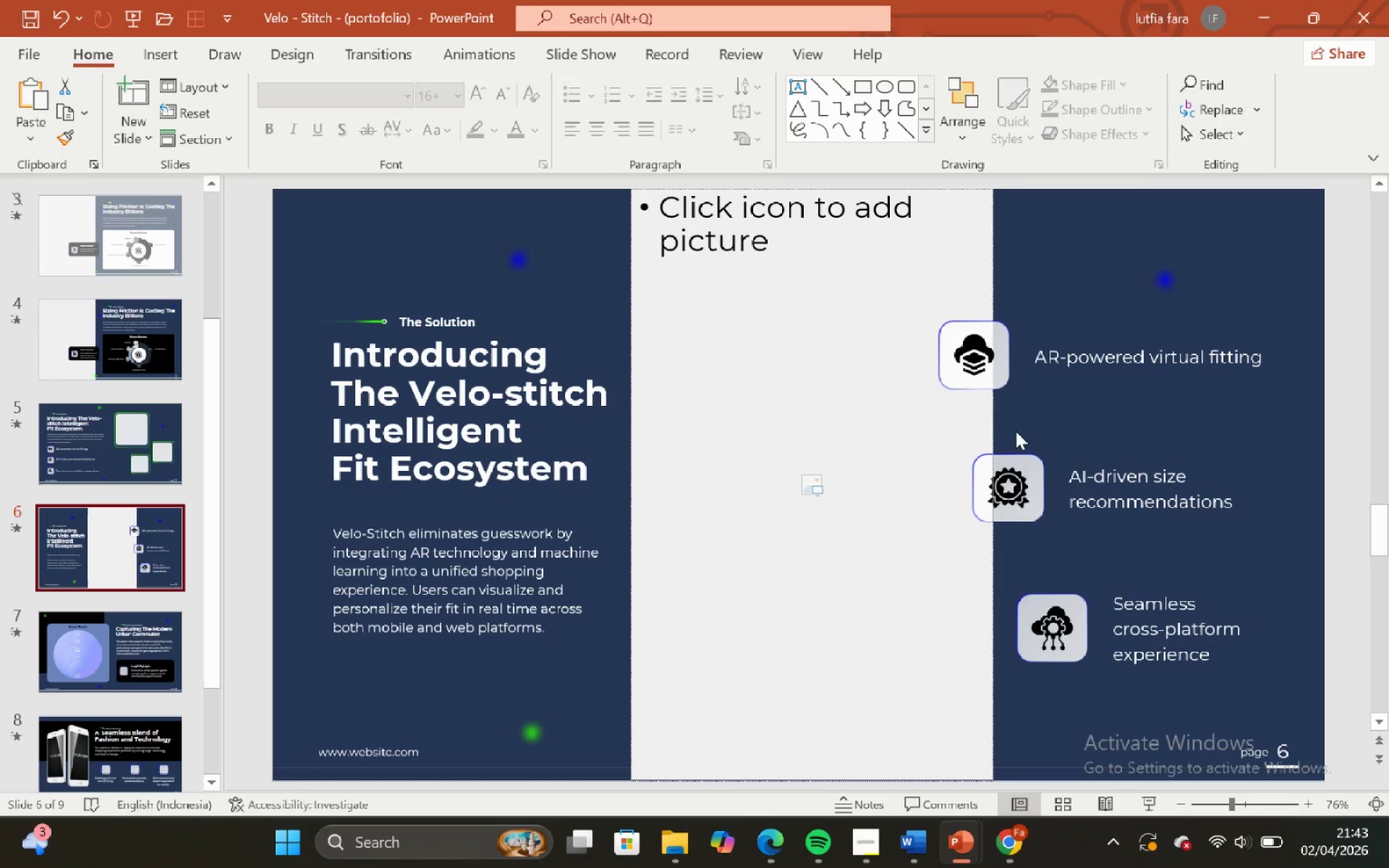 
scroll: coordinate [1013, 480], scroll_direction: down, amount: 1.0
 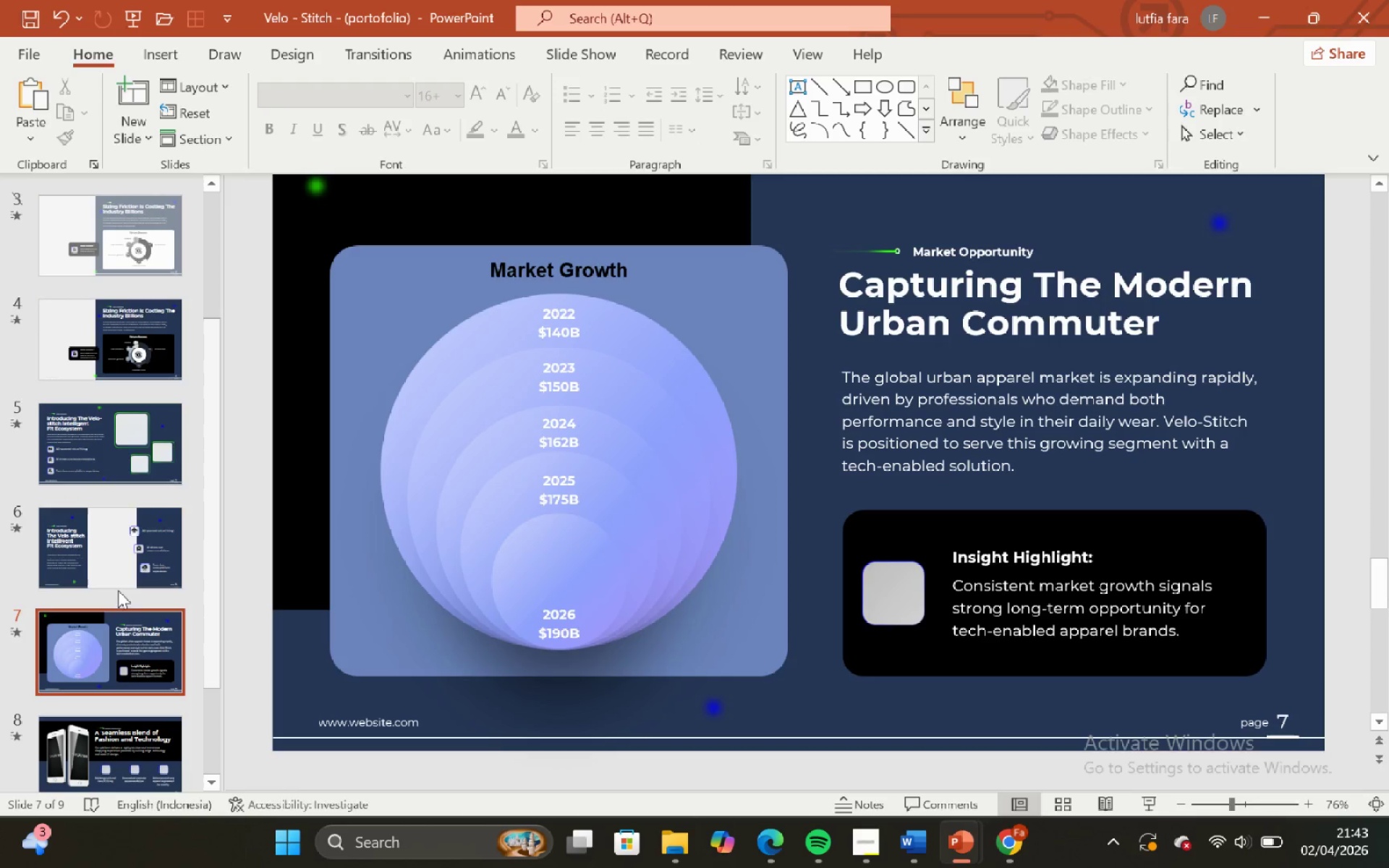 
left_click([88, 568])
 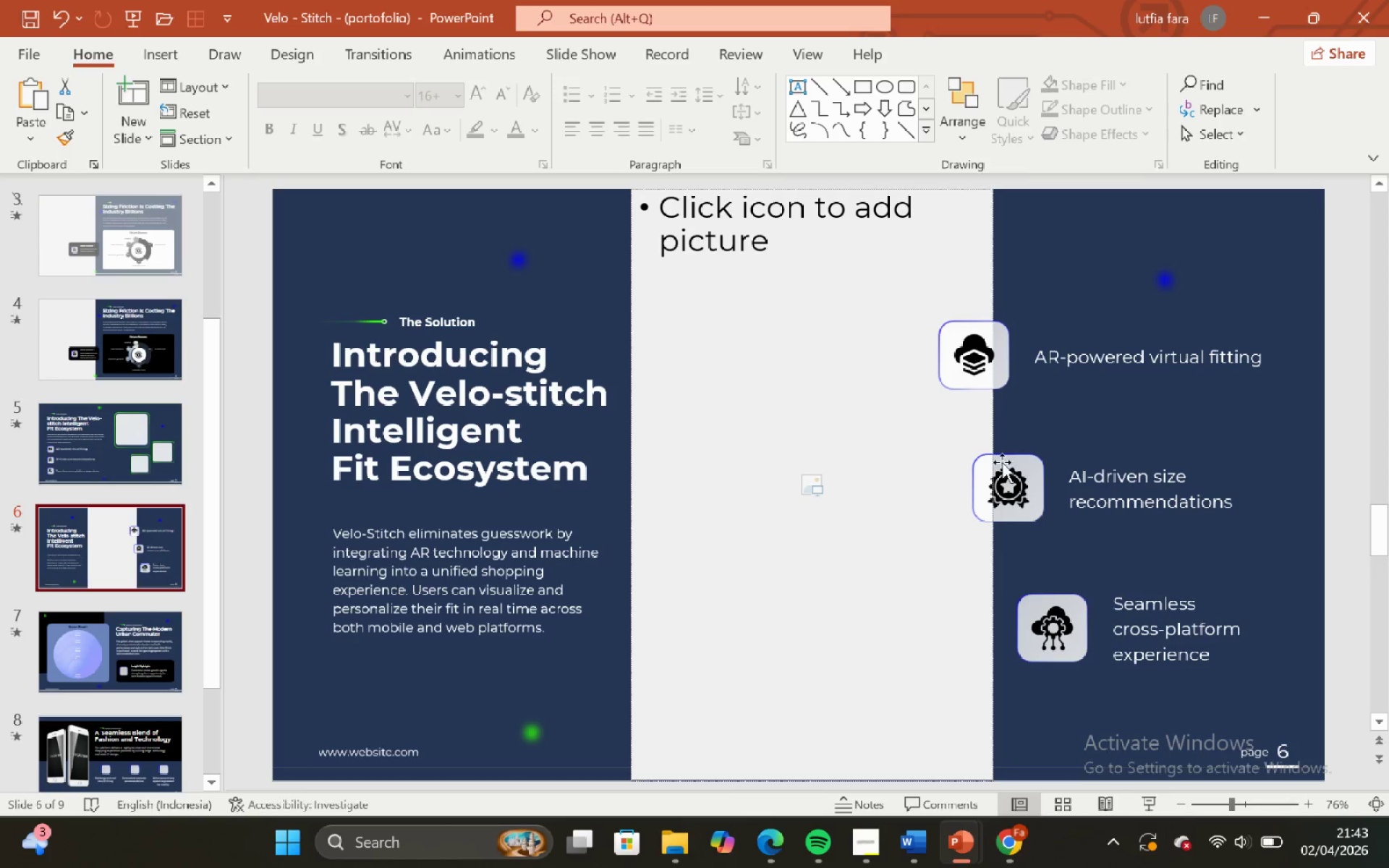 
left_click([1000, 482])
 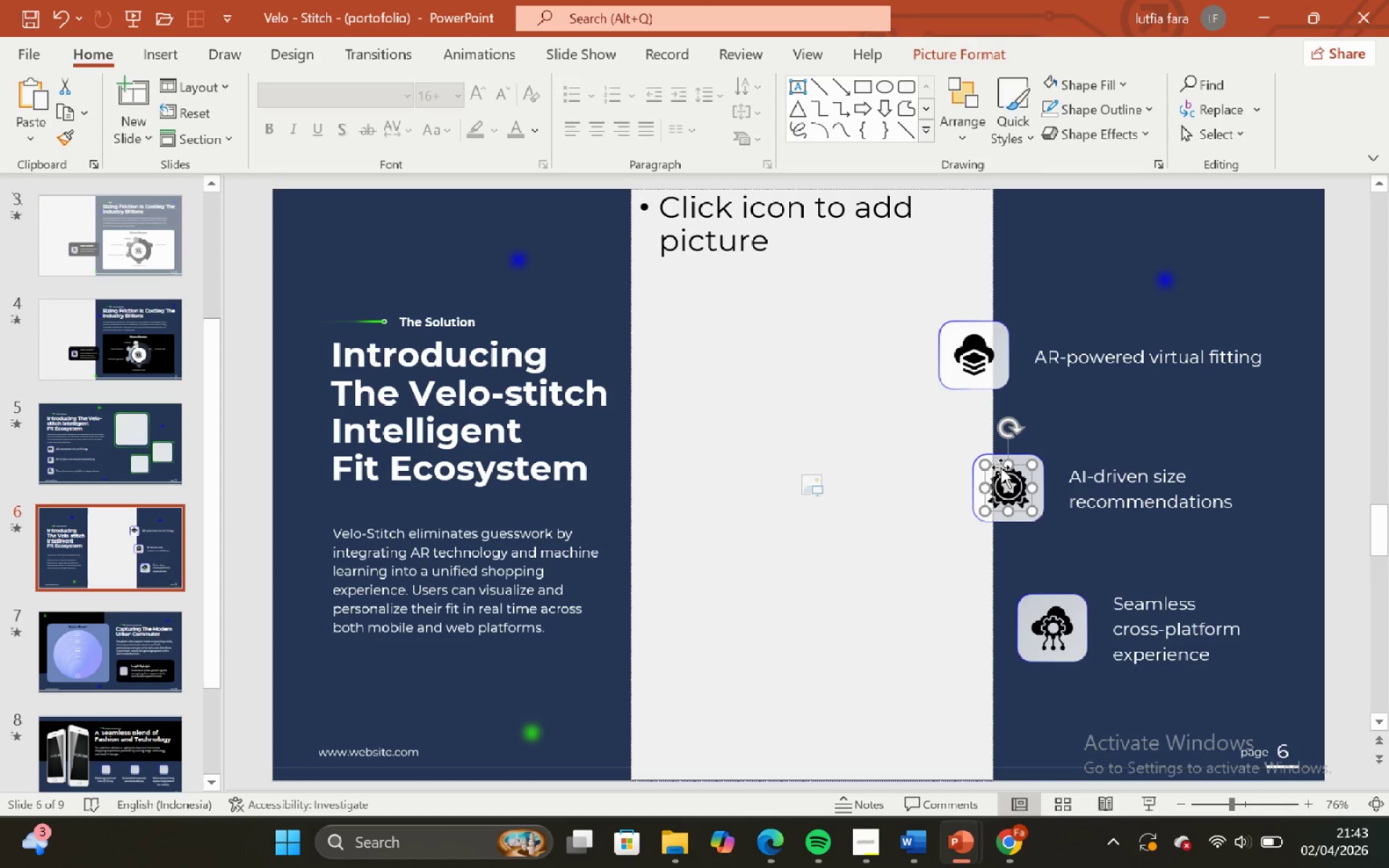 
hold_key(key=ShiftLeft, duration=0.67)
left_click([1000, 461])
 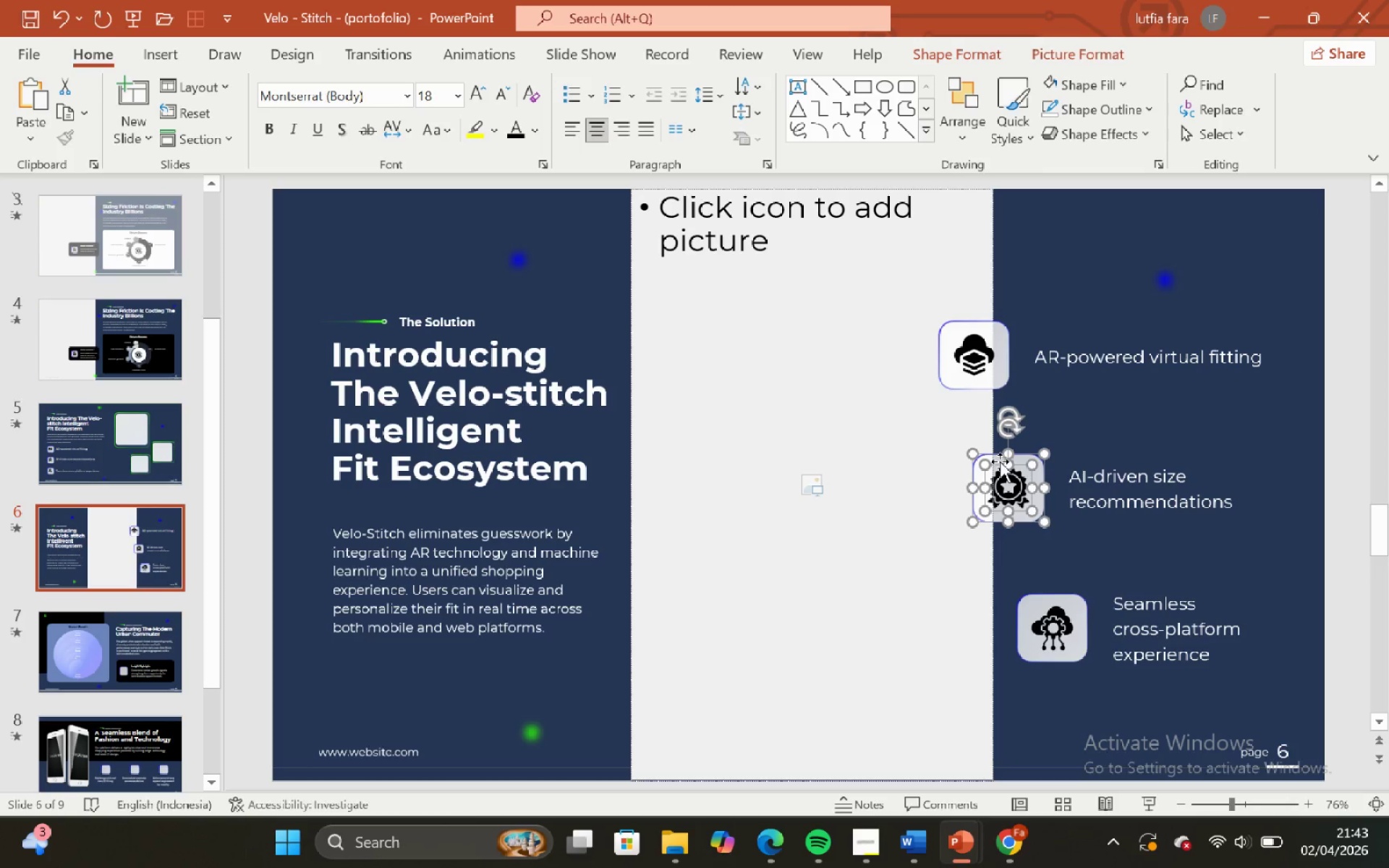 
key(Control+G)
 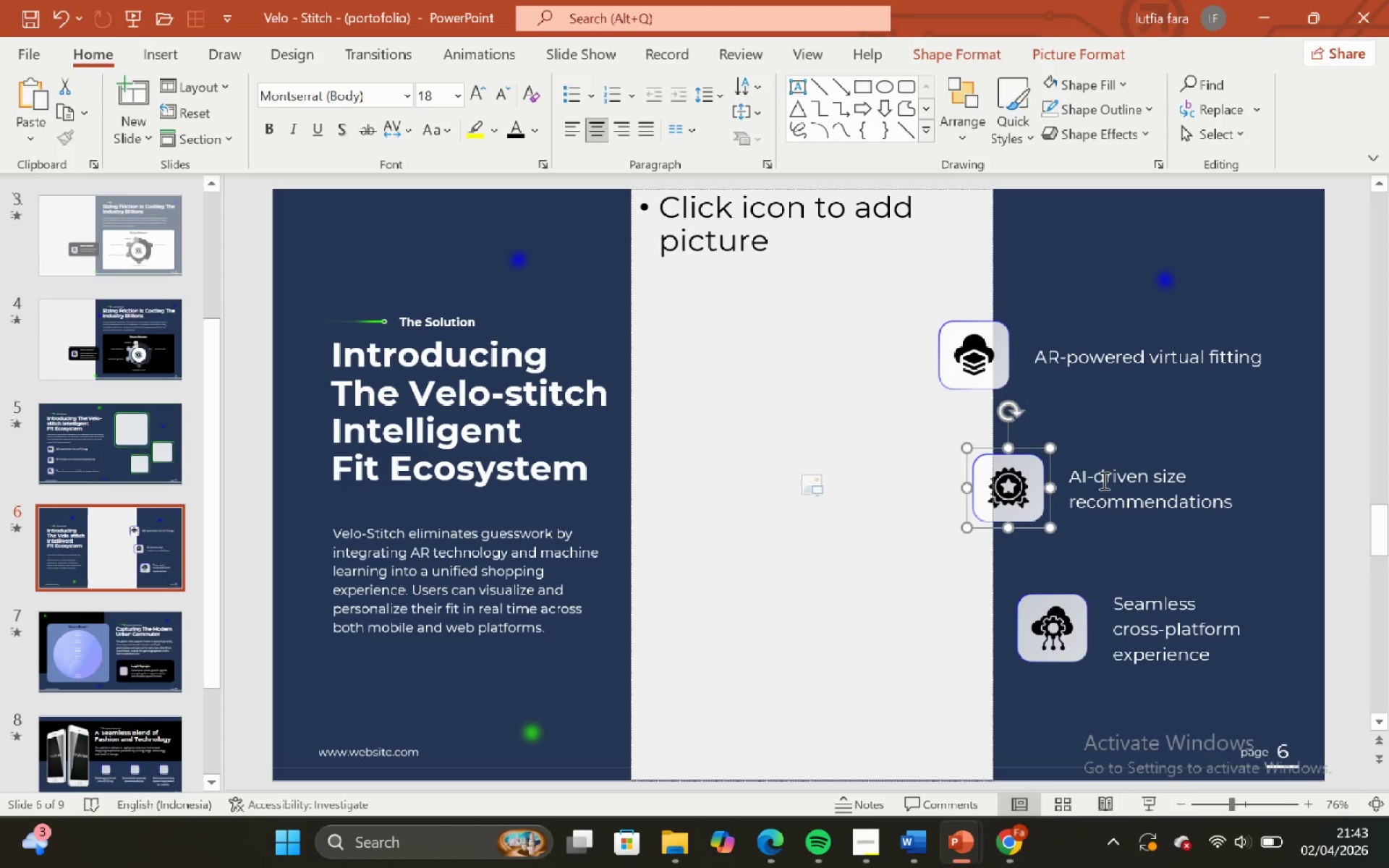 
hold_key(key=ShiftLeft, duration=0.7)
left_click([1136, 475])
 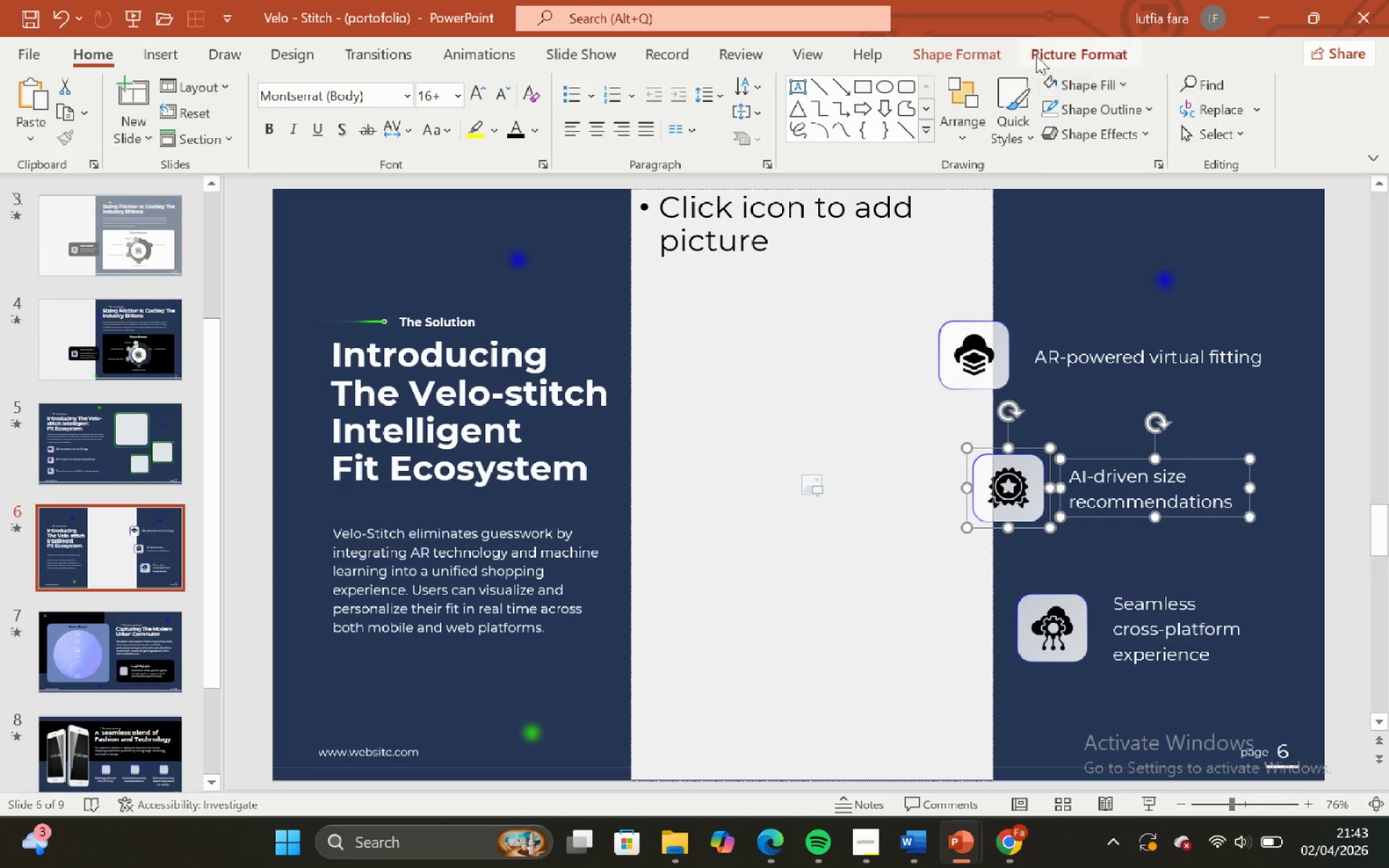 
left_click_drag(start_coordinate=[961, 51], to_coordinate=[1137, 83])
 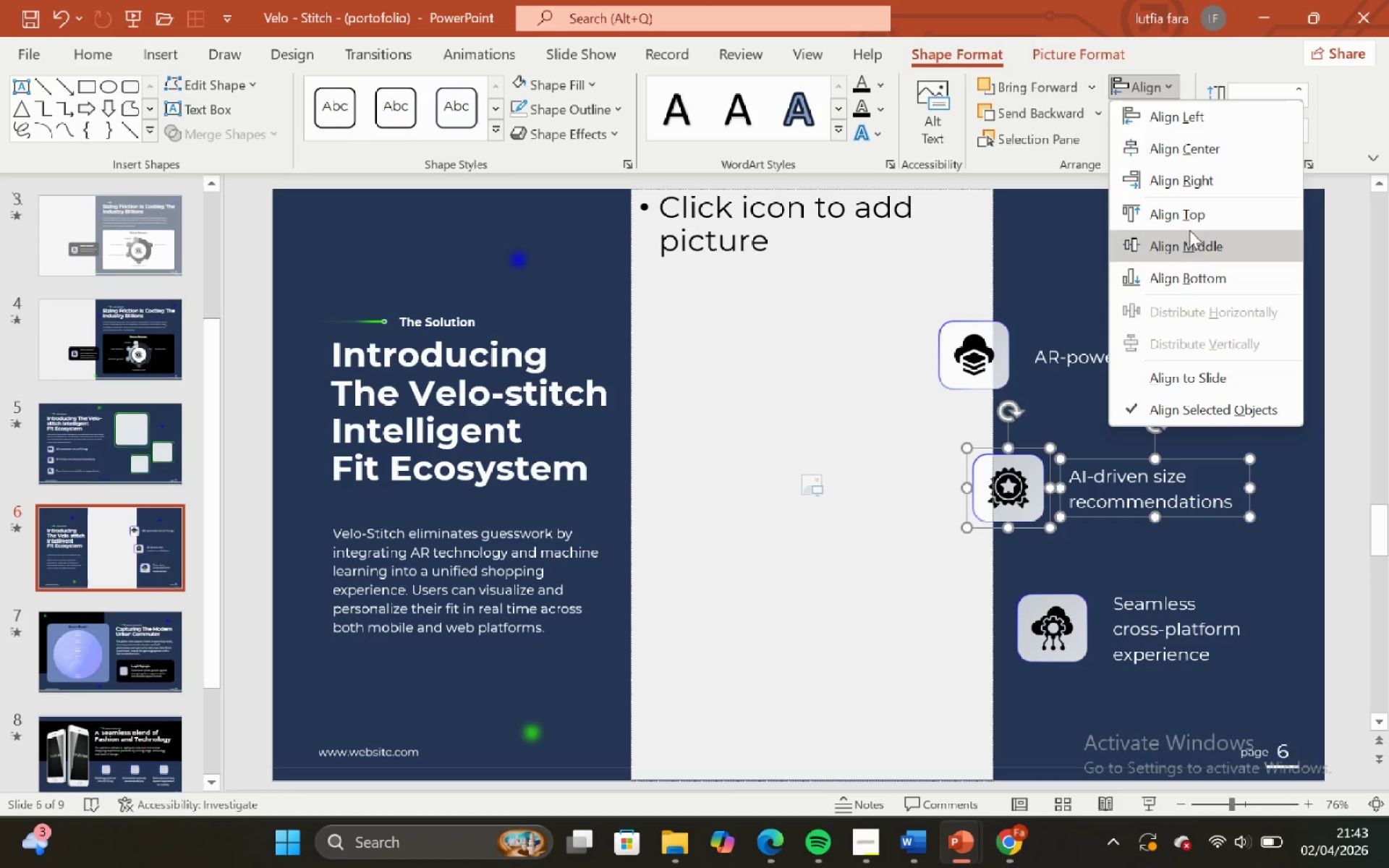 
left_click([1190, 231])
 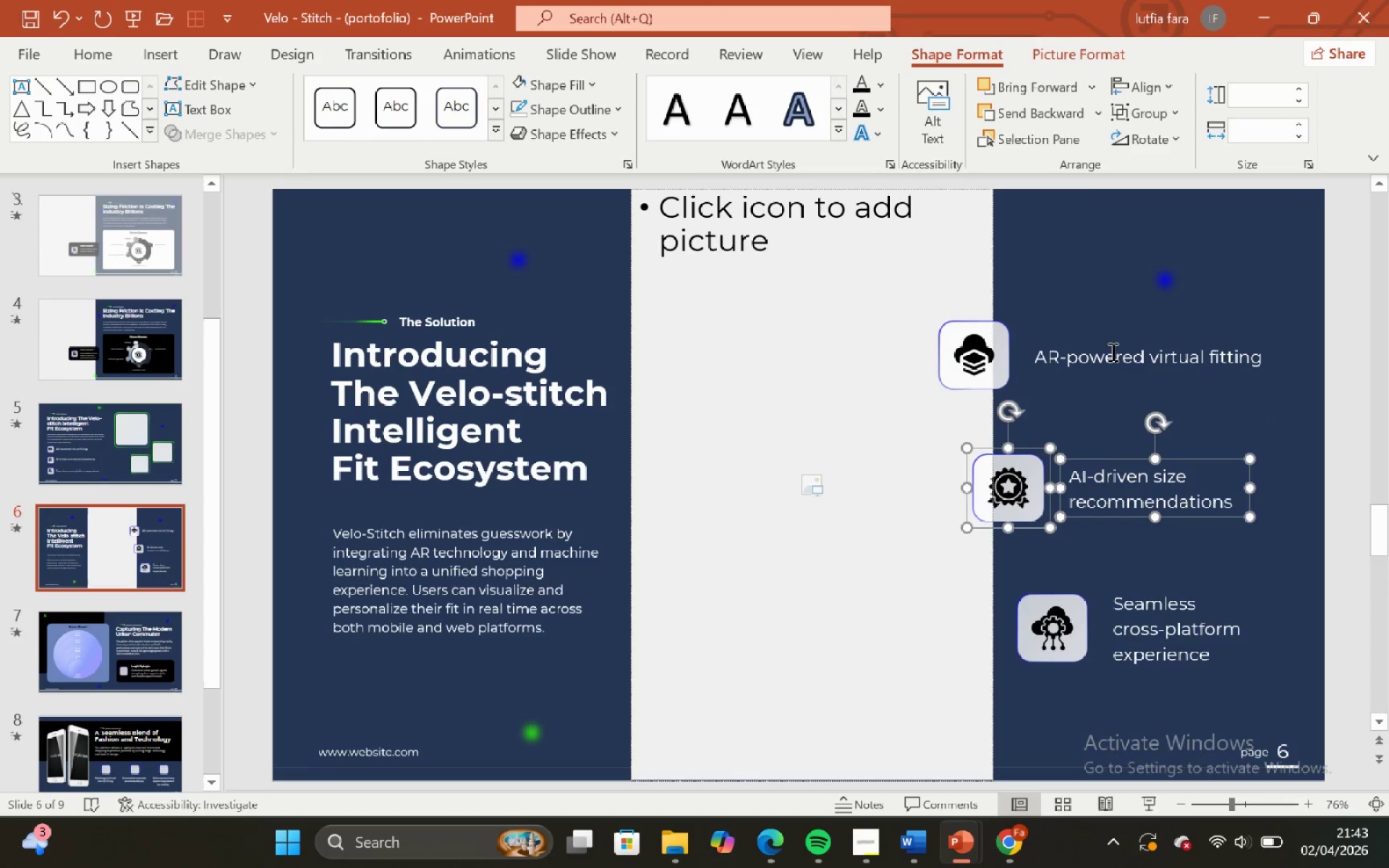 
scroll: coordinate [1106, 404], scroll_direction: down, amount: 5.0
 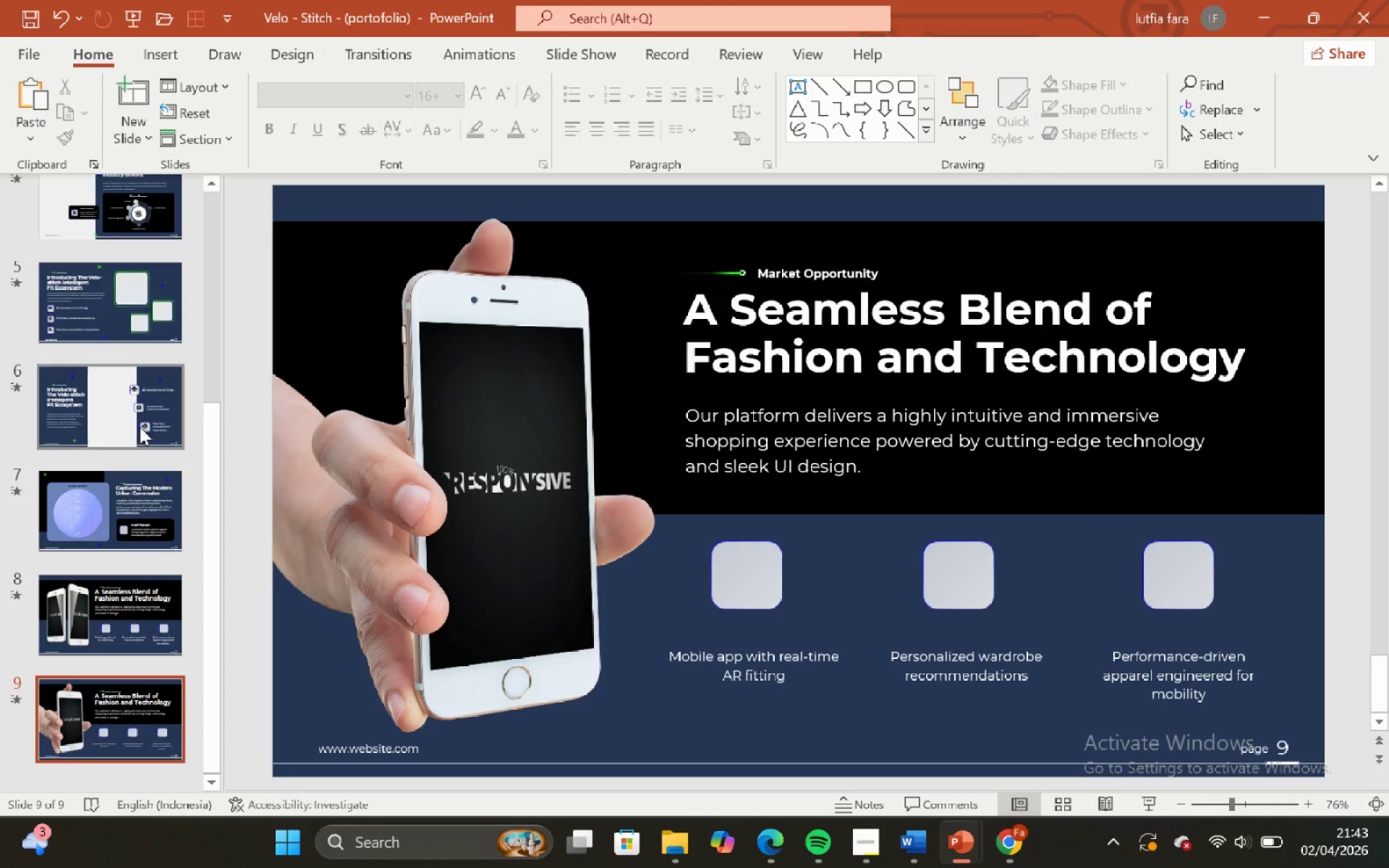 
left_click([59, 408])
 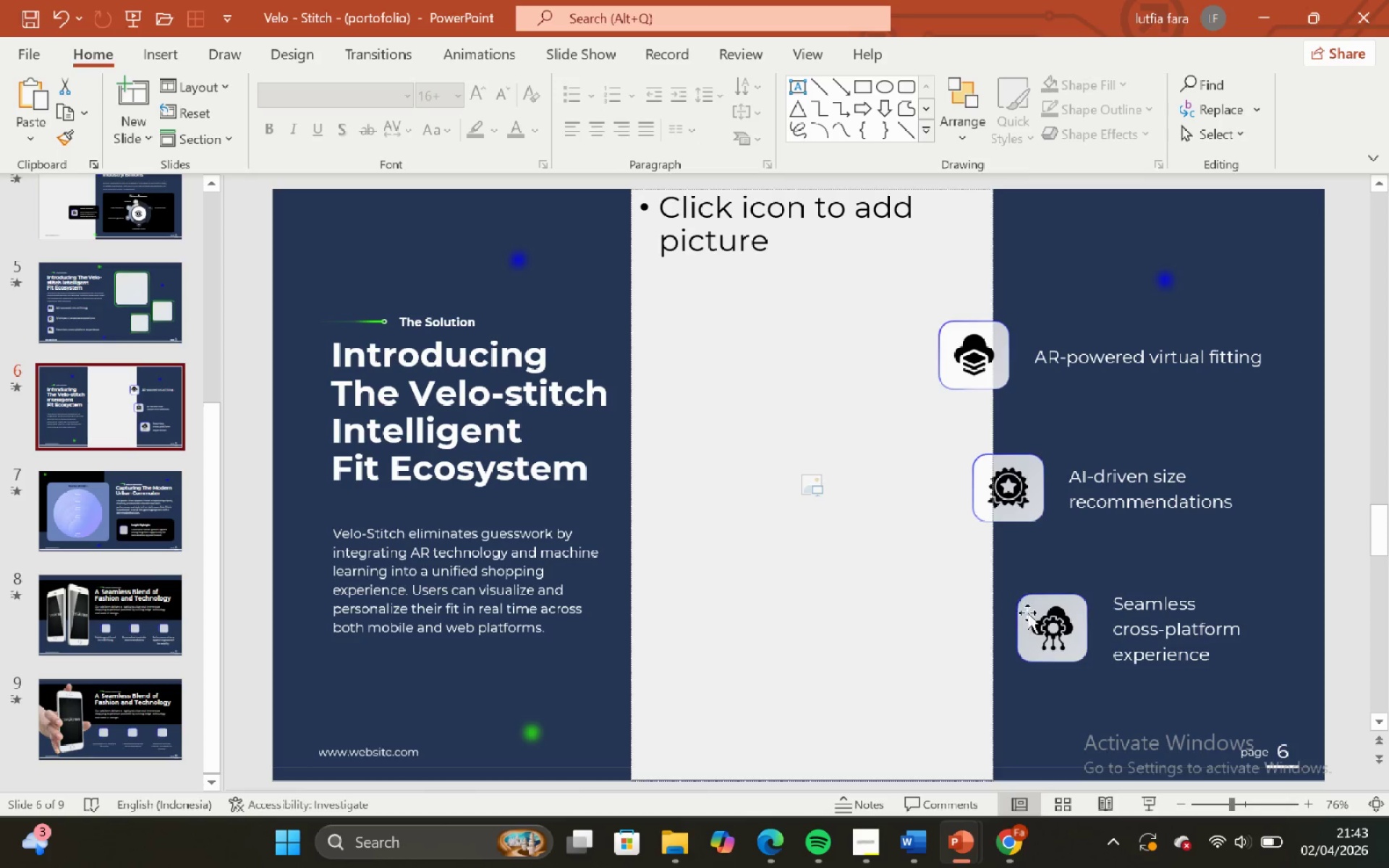 
left_click([1049, 624])
 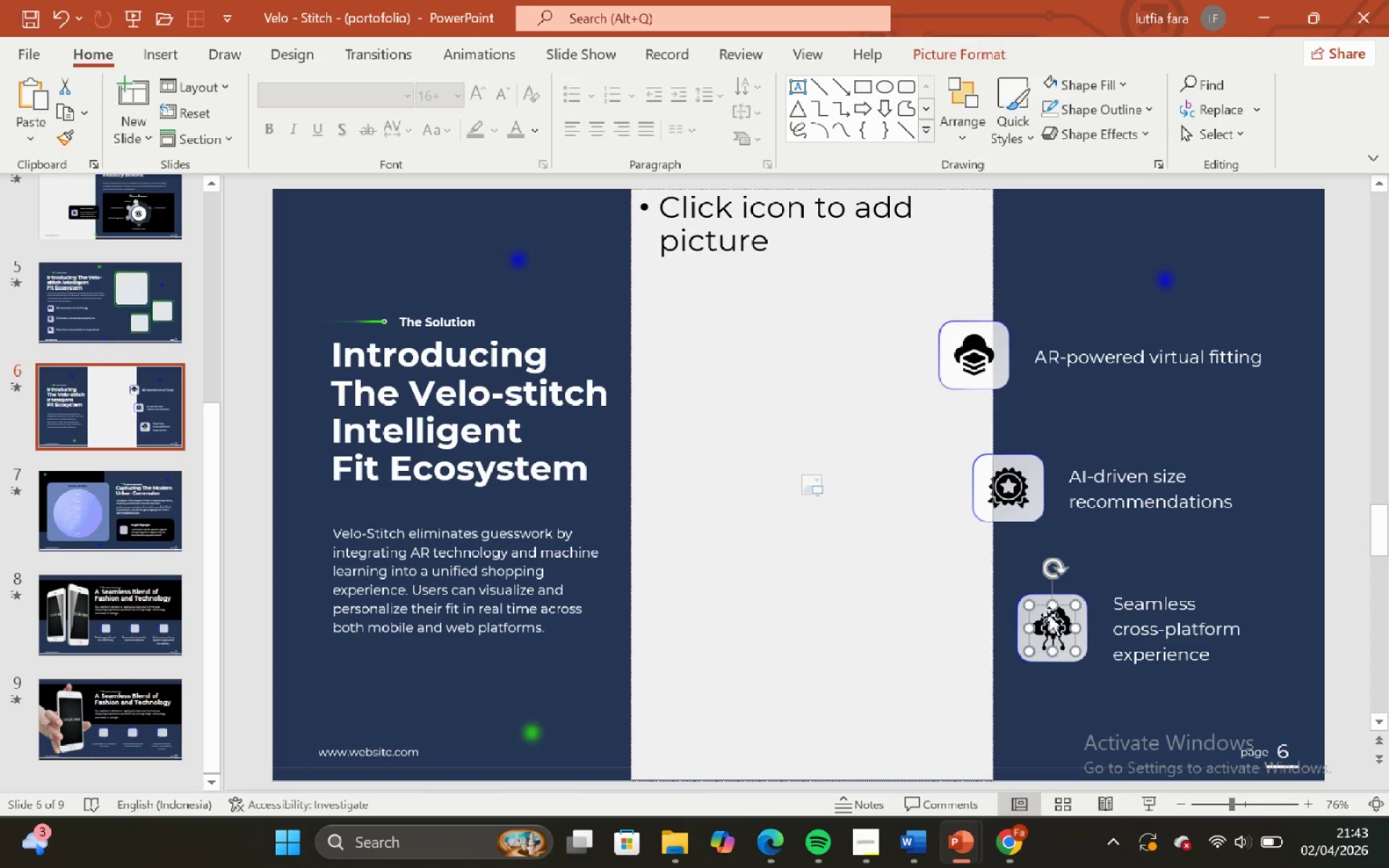 
hold_key(key=ShiftLeft, duration=1.0)
left_click([1046, 596])
 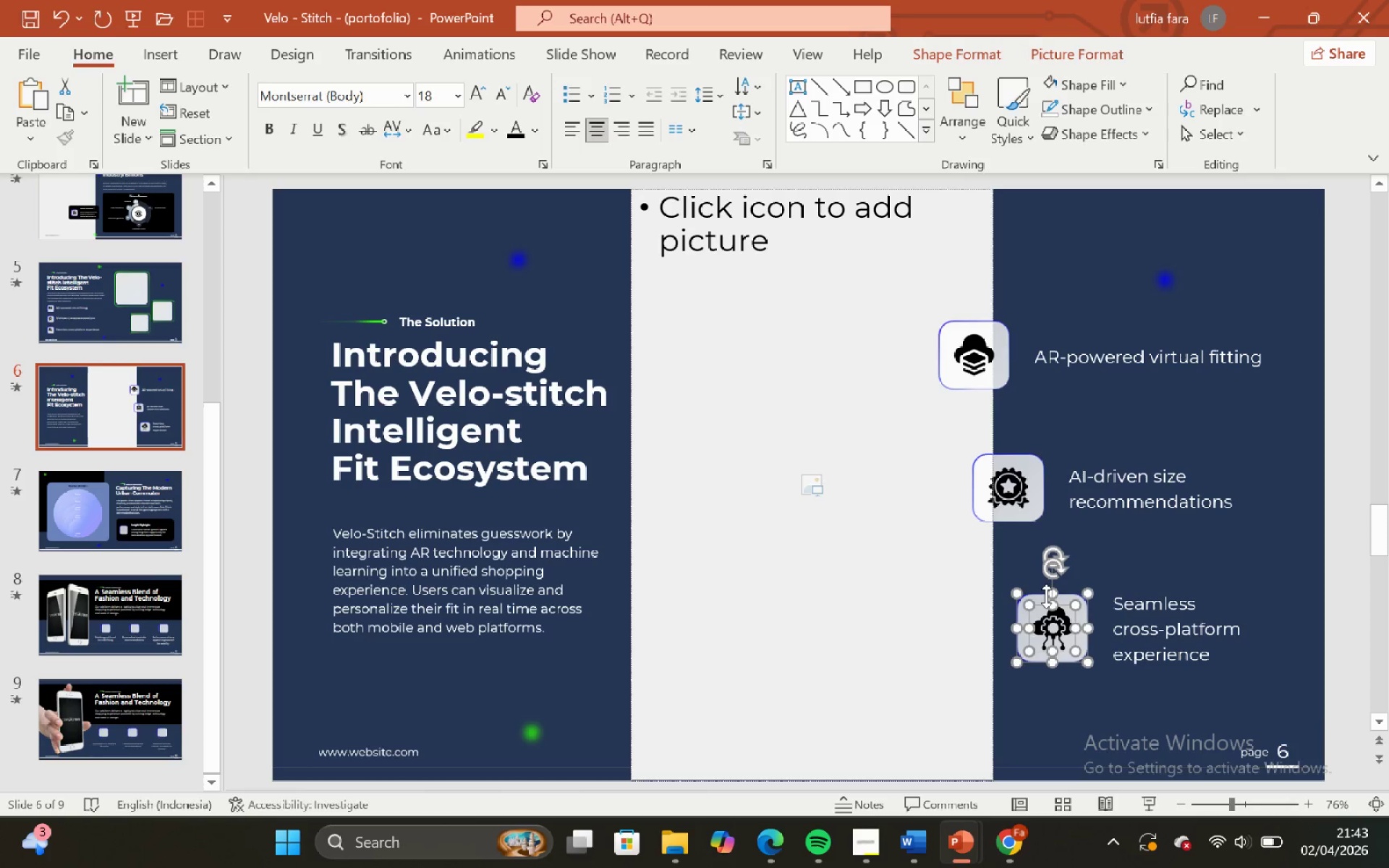 
key(Control+G)
 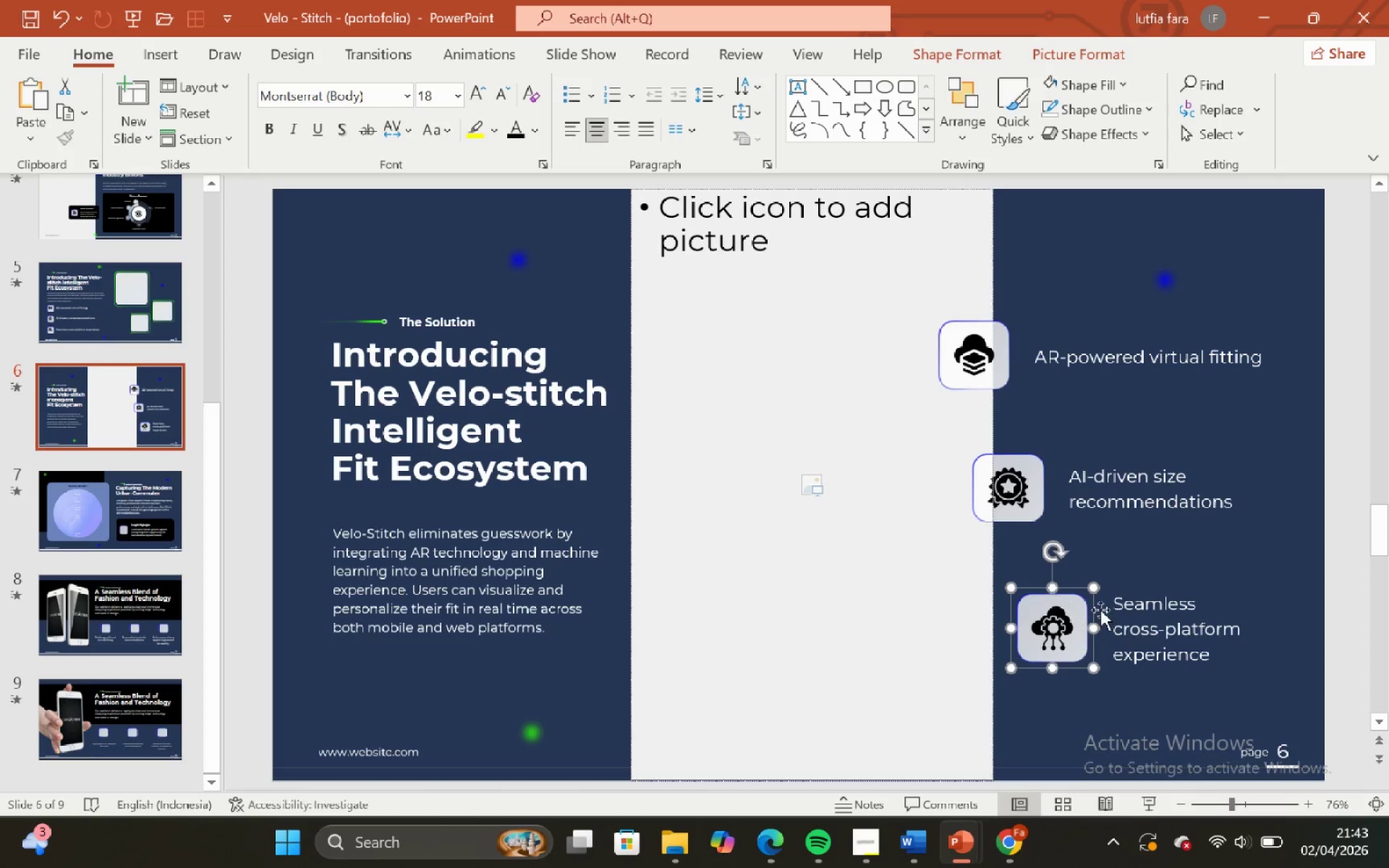 
hold_key(key=ShiftLeft, duration=1.22)
left_click([1128, 618])
 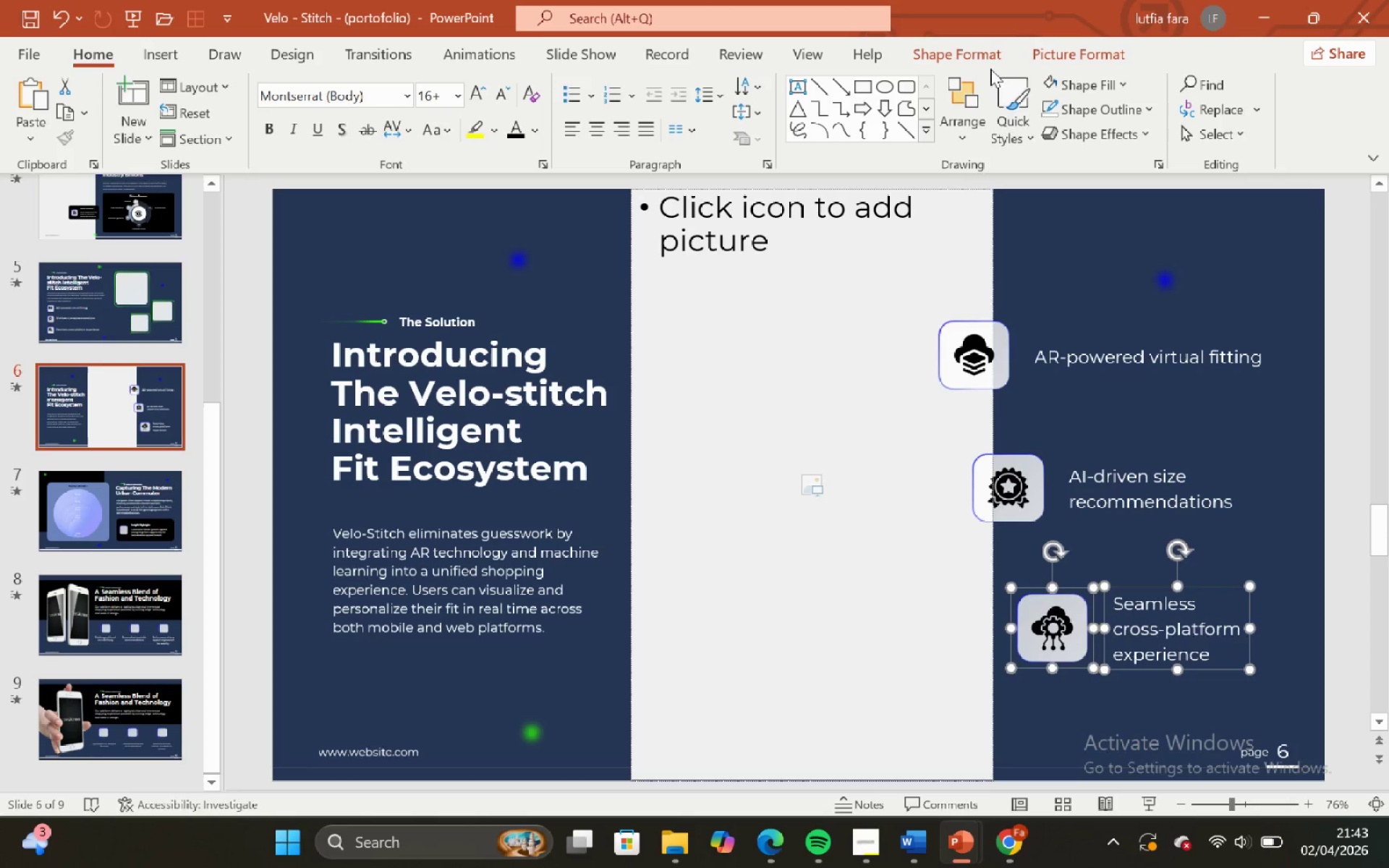 
left_click([980, 55])
 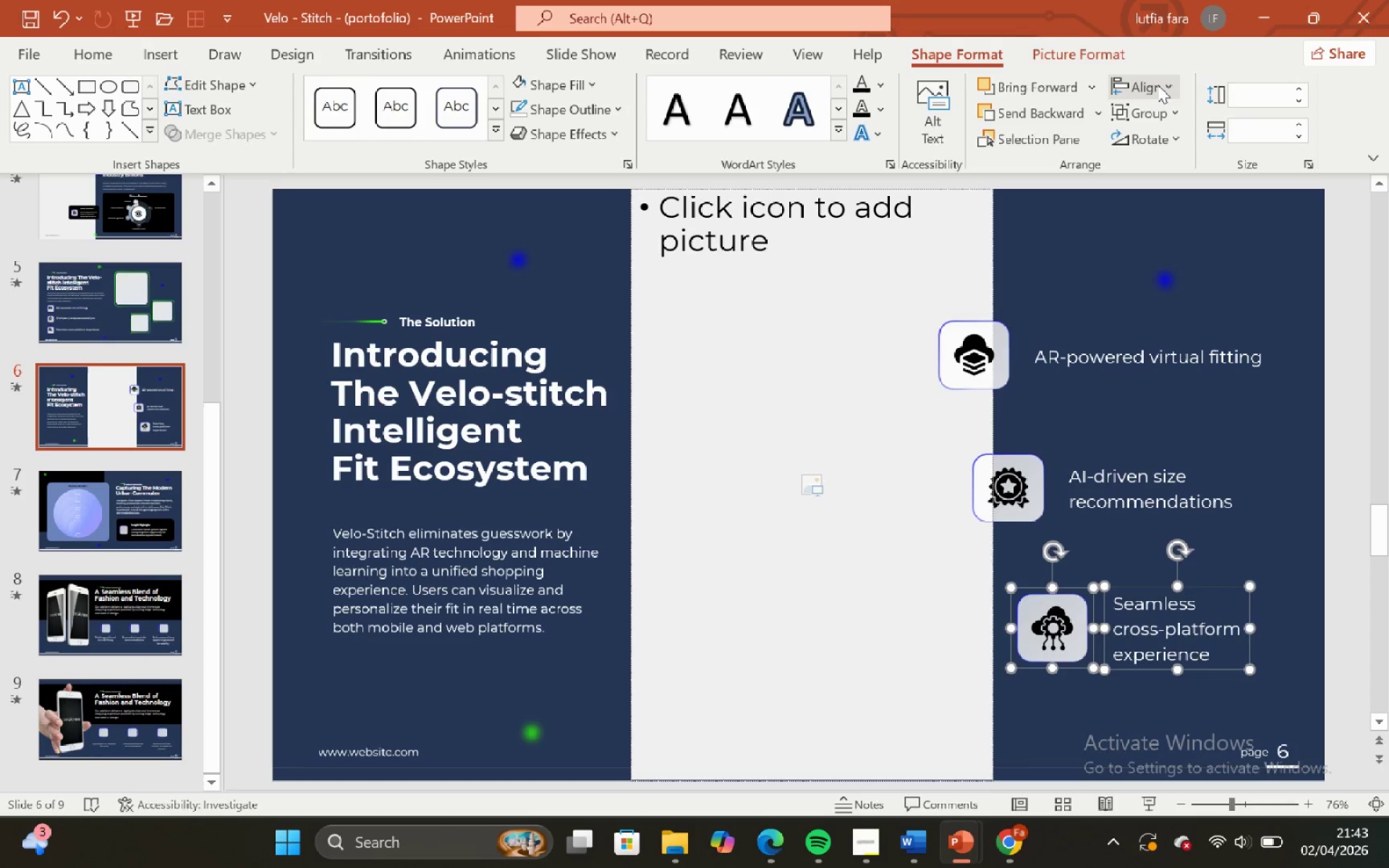 
left_click([1158, 85])
 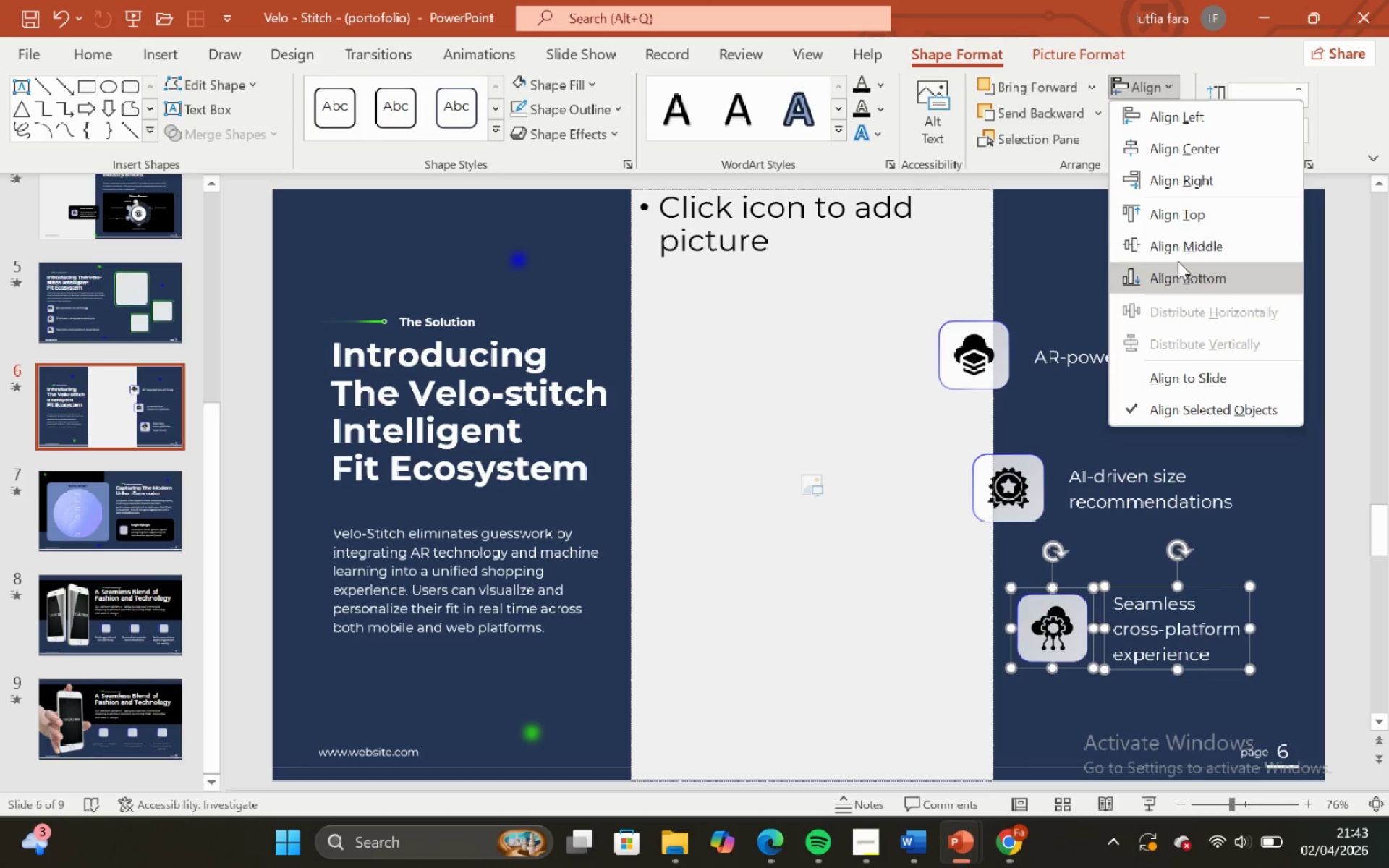 
left_click([1176, 250])
 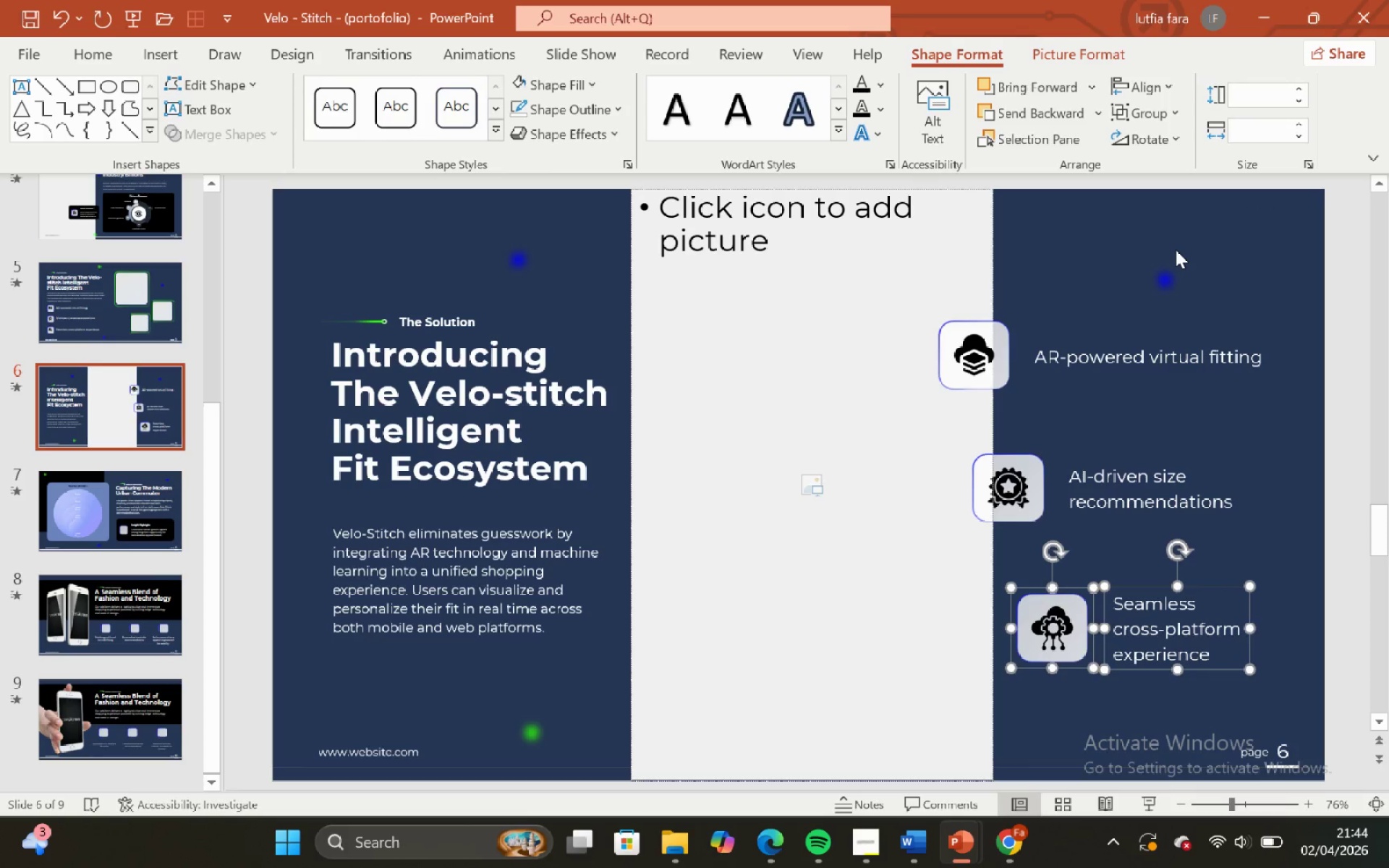 
left_click([1176, 250])
 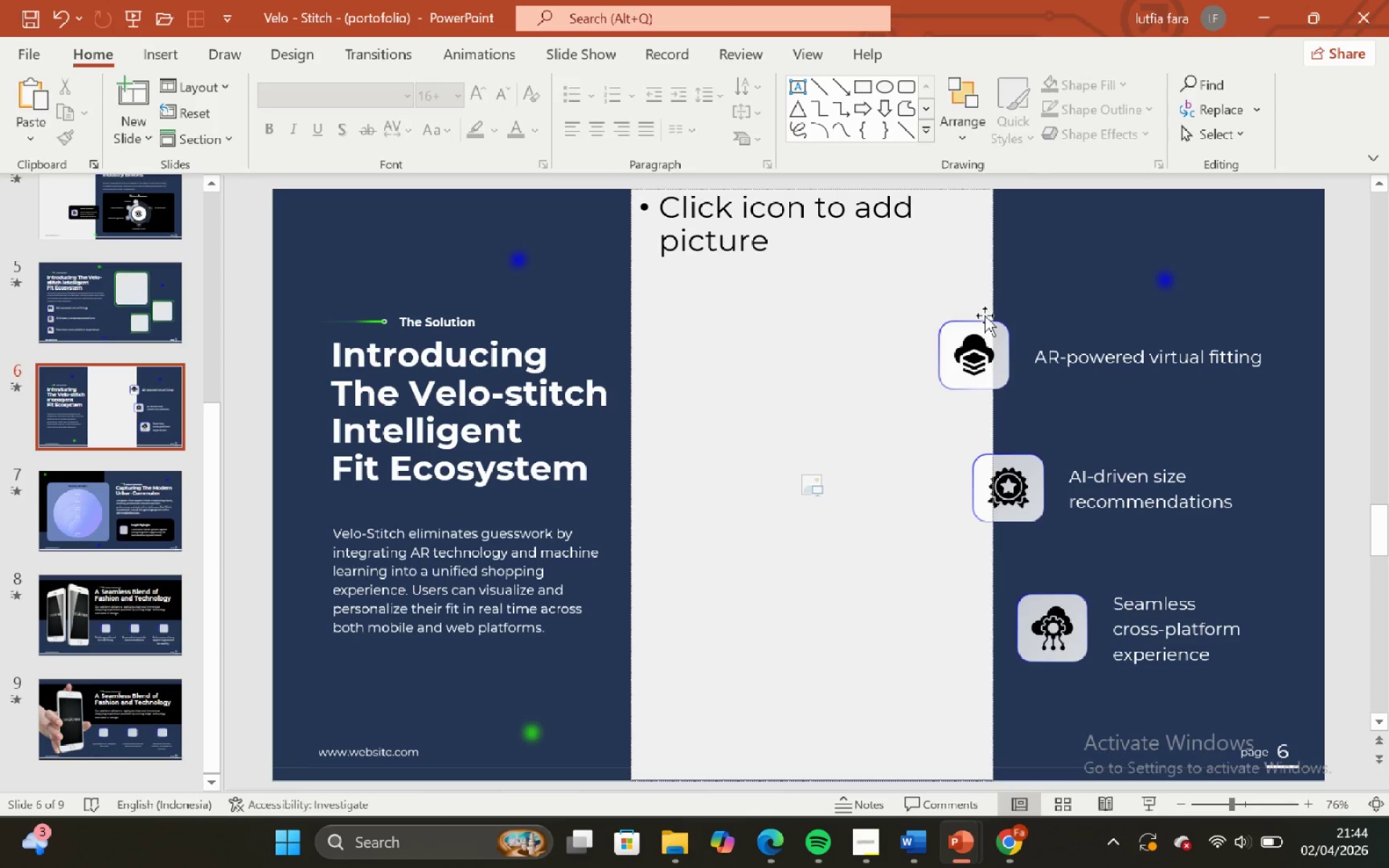 
hold_key(key=ShiftLeft, duration=0.66)
hold_key(key=ControlLeft, duration=0.53)
scroll: coordinate [983, 318], scroll_direction: down, amount: 2.0
 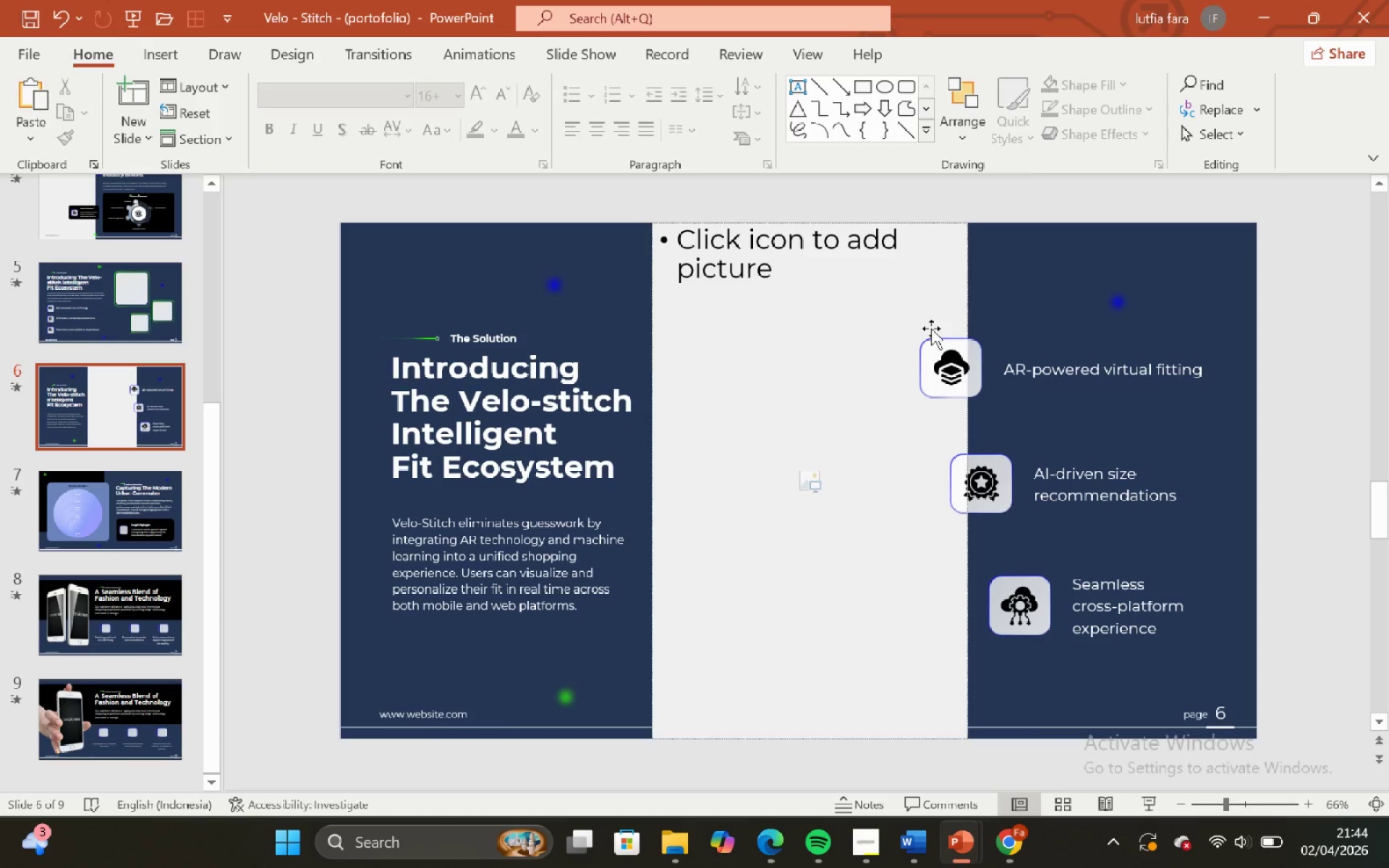 
hold_key(key=ShiftLeft, duration=1.12)
hold_key(key=ControlLeft, duration=1.02)
scroll: coordinate [931, 328], scroll_direction: down, amount: 1.0
 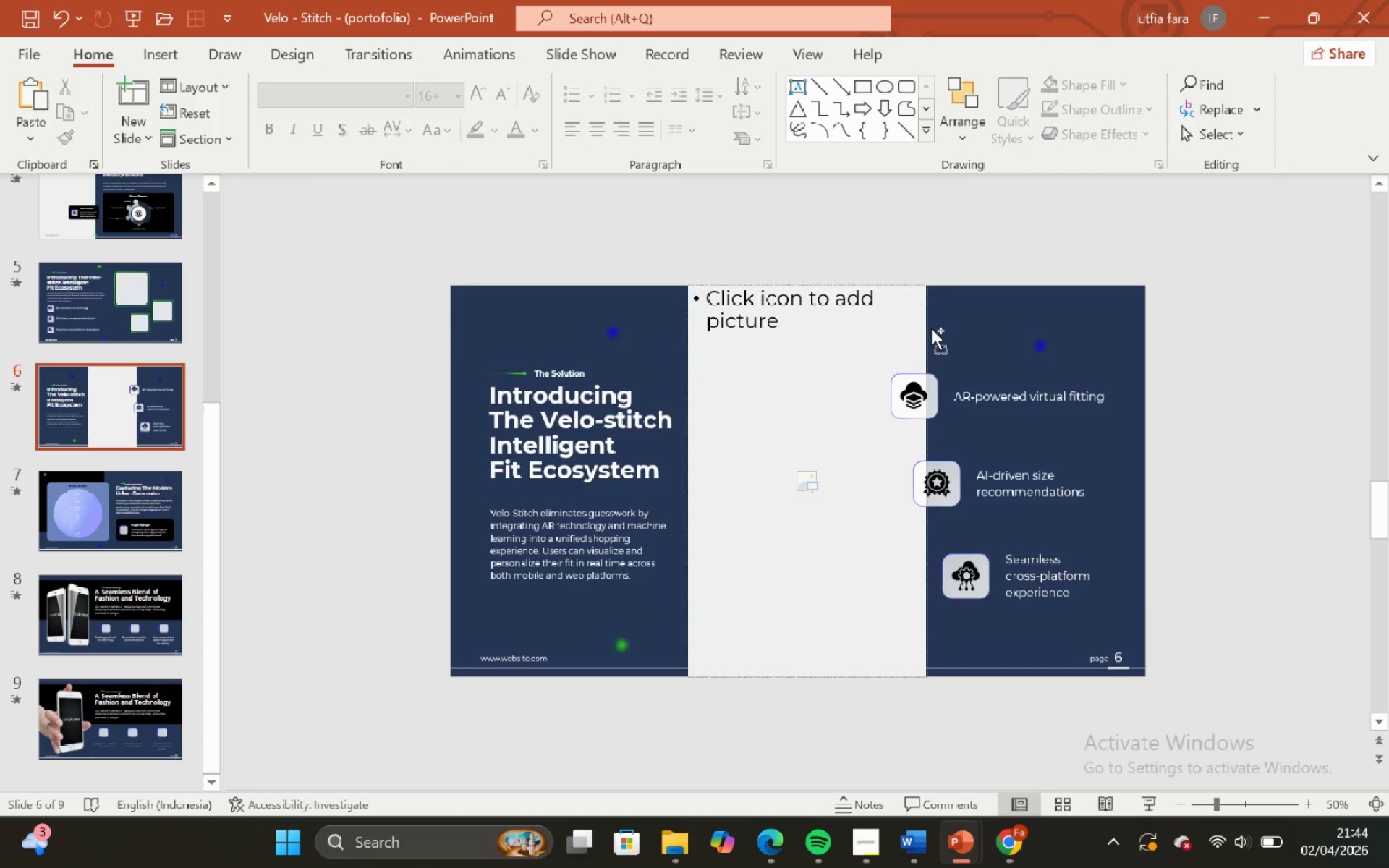 
scroll: coordinate [931, 328], scroll_direction: none, amount: 0.0
 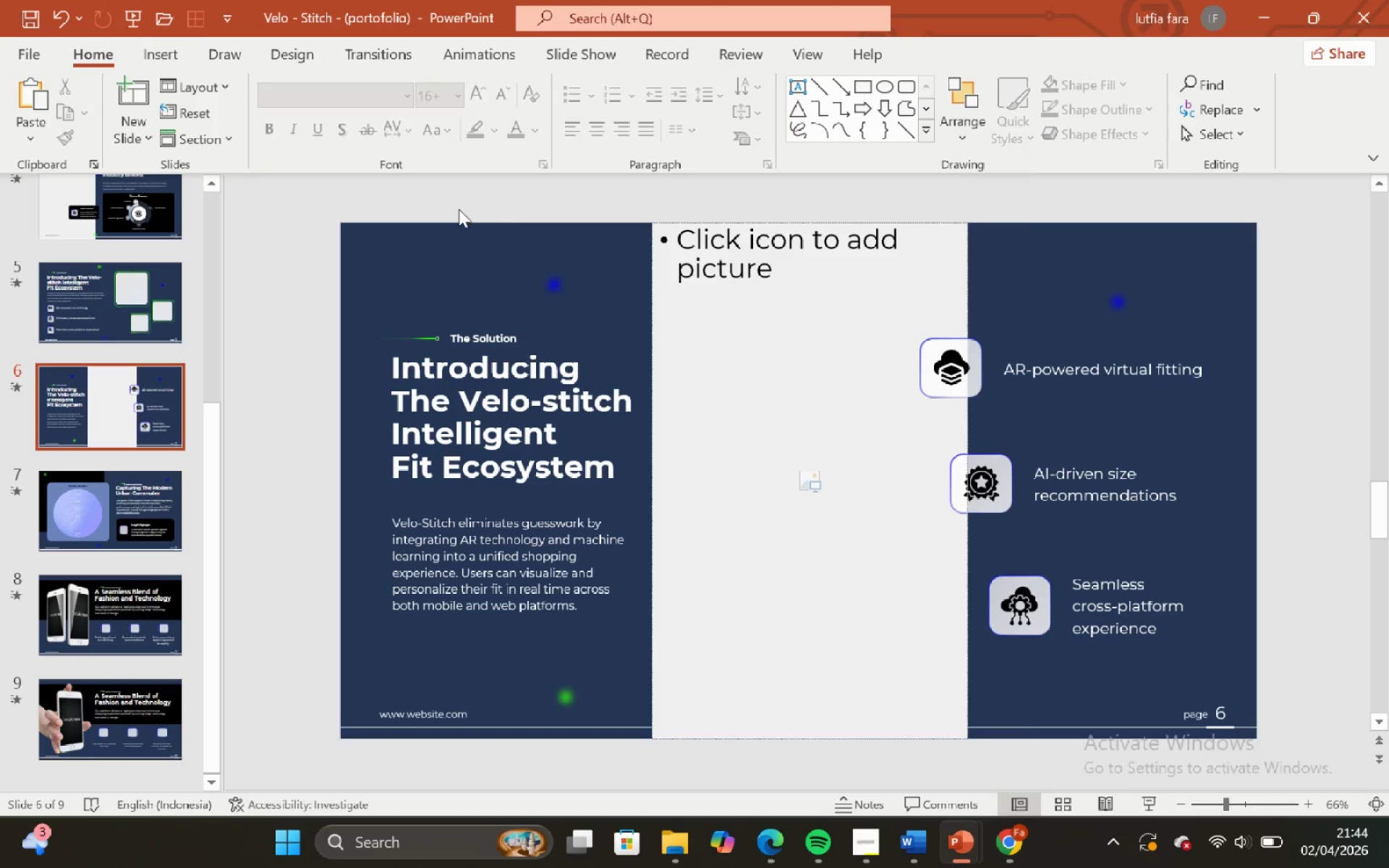 
left_click([436, 255])
 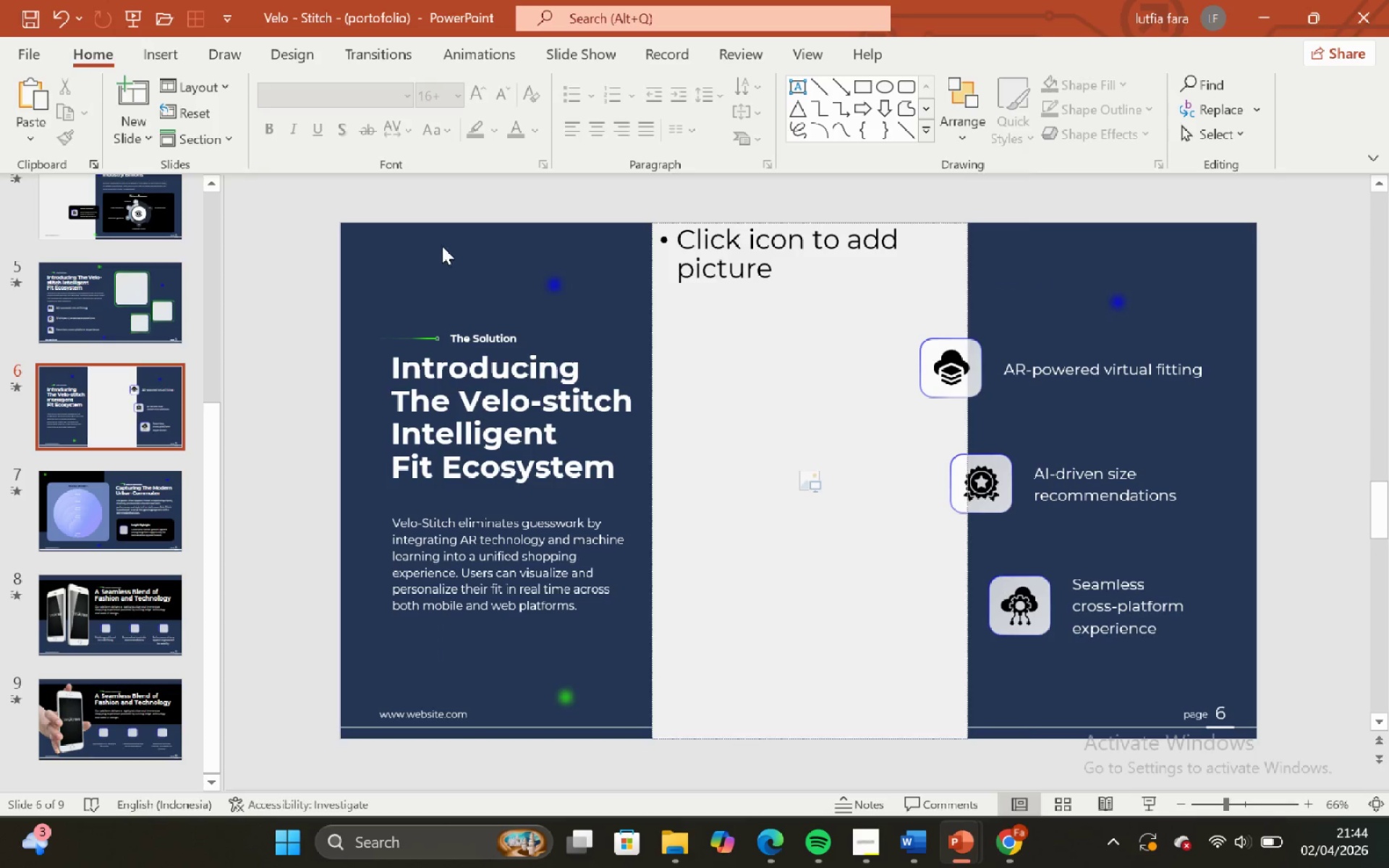 
left_click_drag(start_coordinate=[408, 236], to_coordinate=[612, 340])
 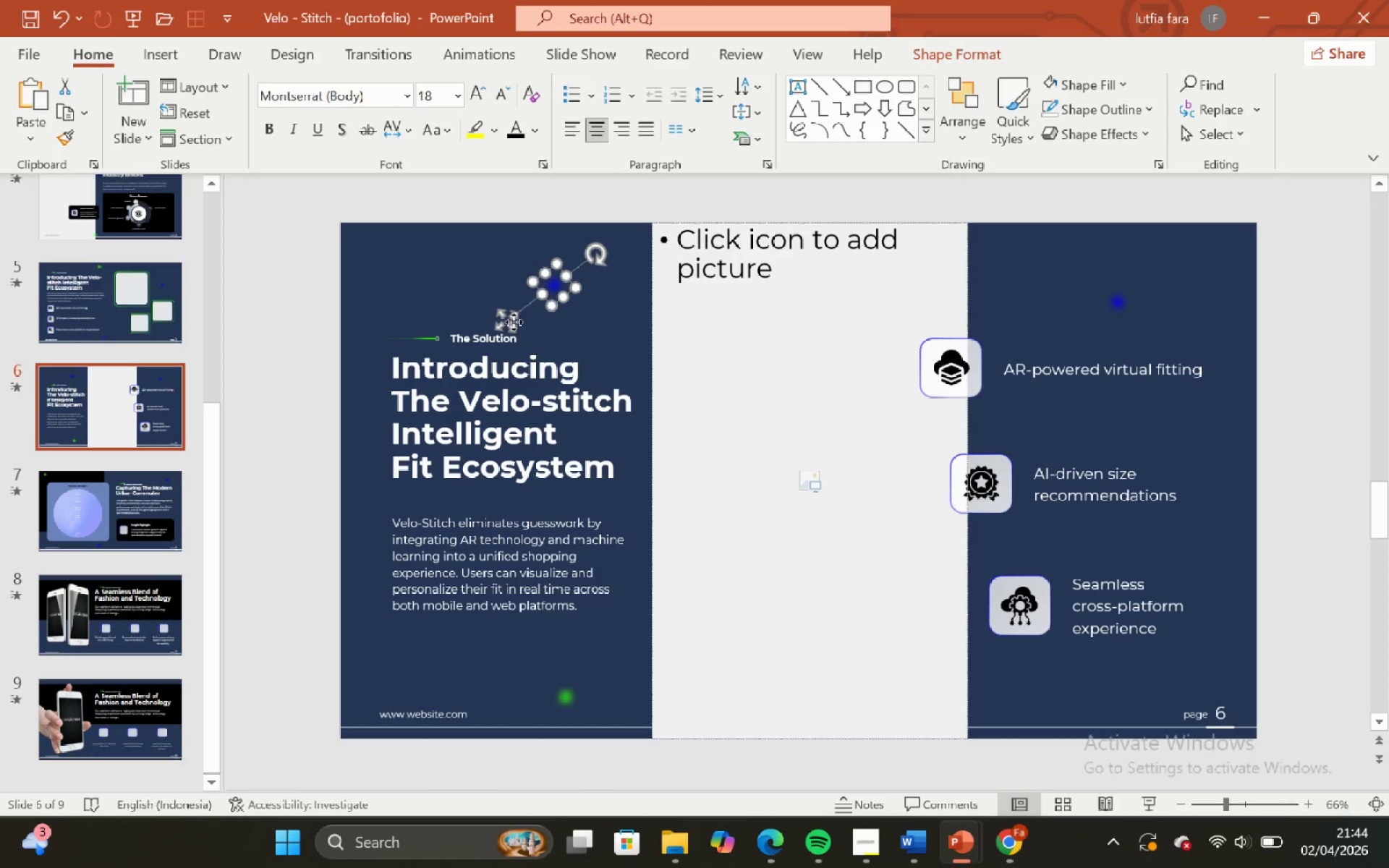 
left_click_drag(start_coordinate=[511, 322], to_coordinate=[304, 271])
 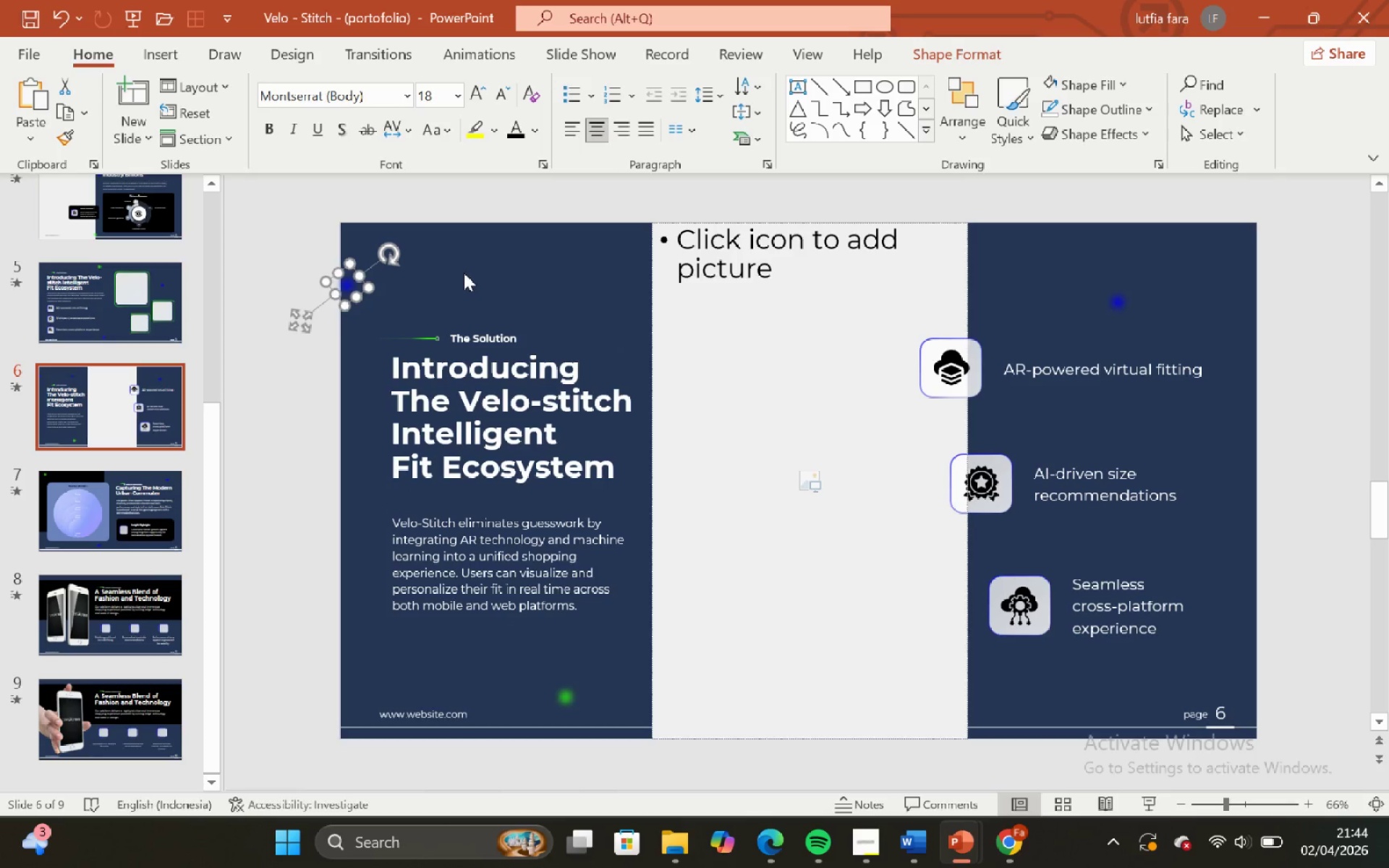 
hold_key(key=ShiftLeft, duration=1.51)
 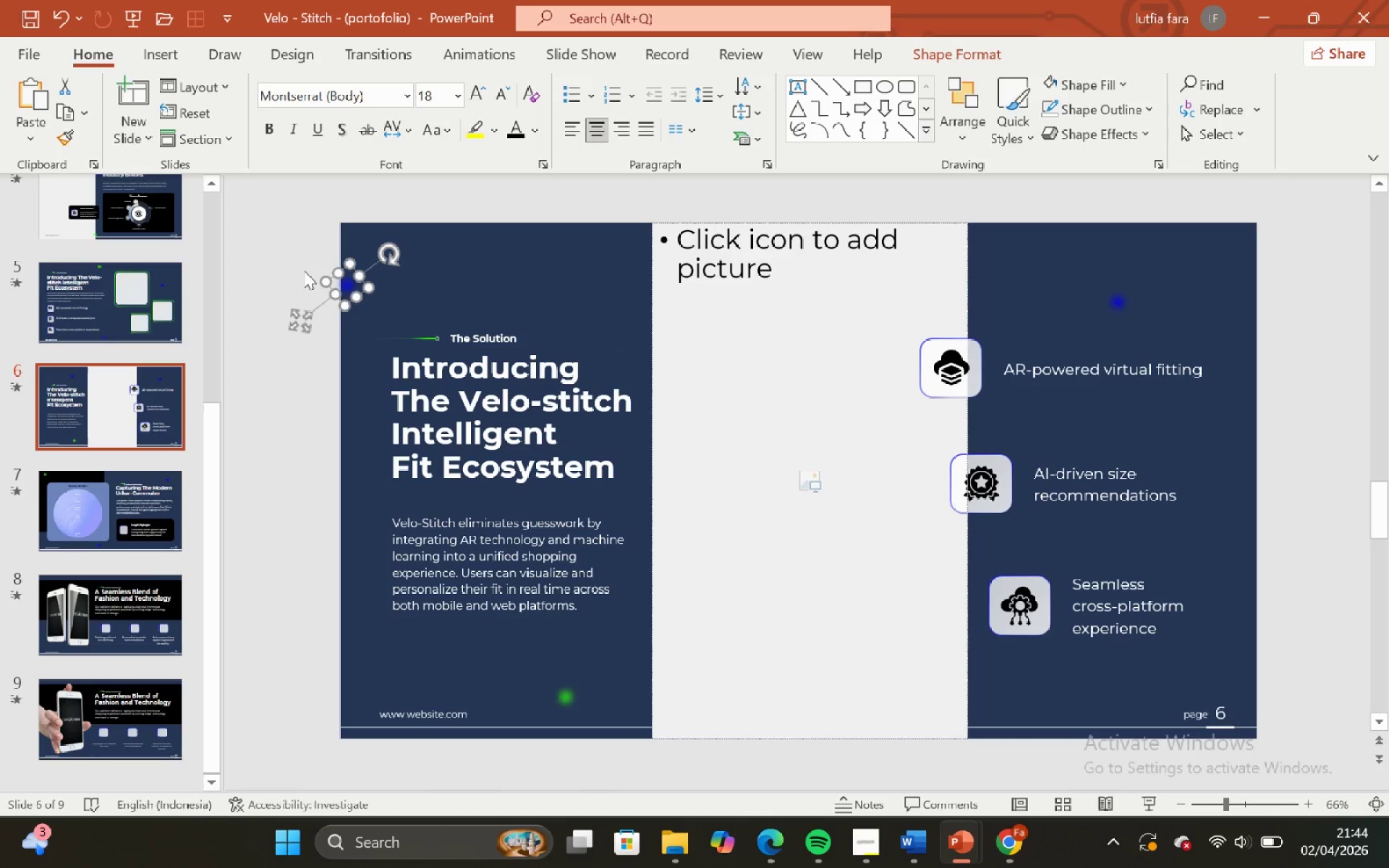 
hold_key(key=ShiftLeft, duration=0.7)
 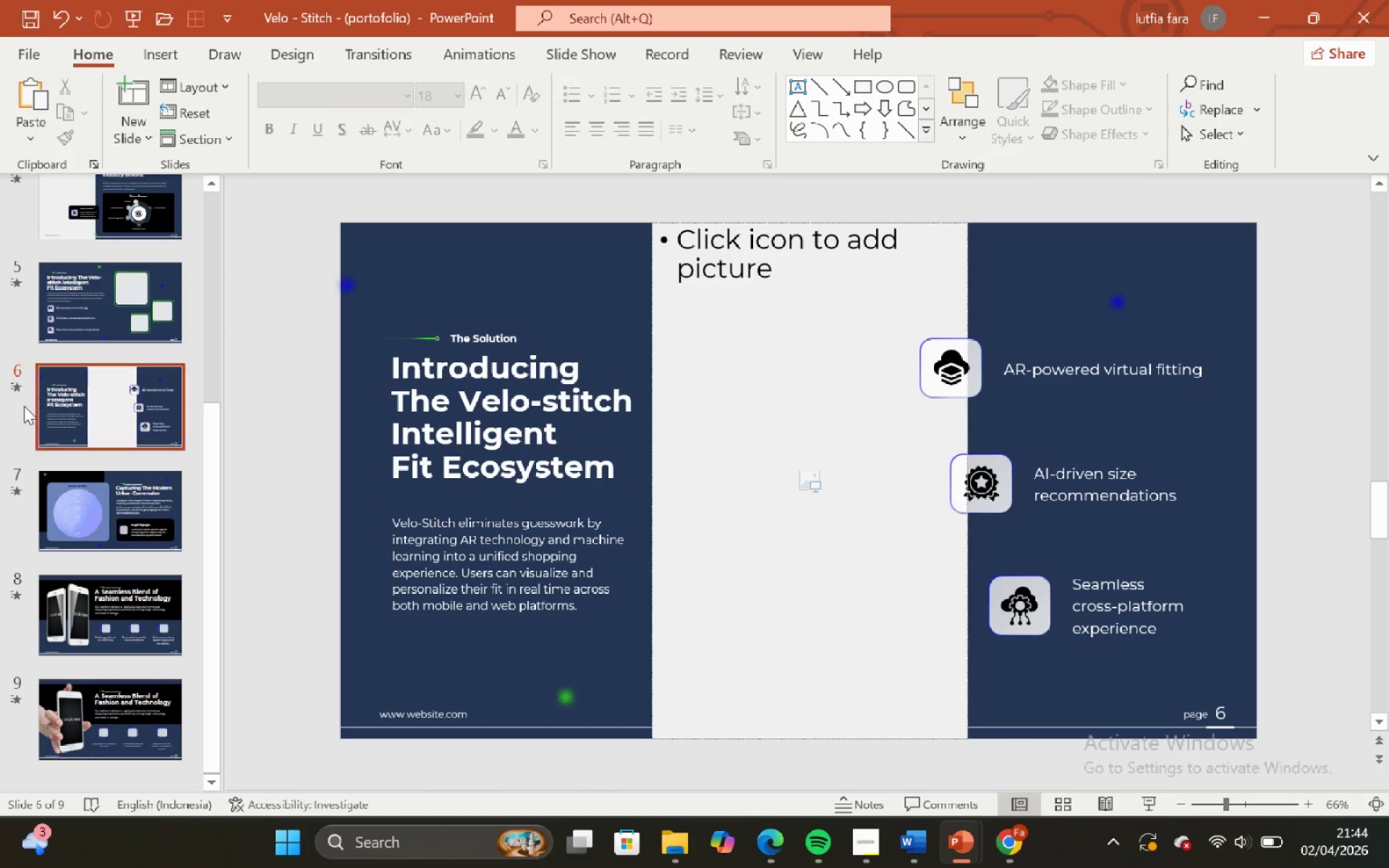 
key(Control+Z)
 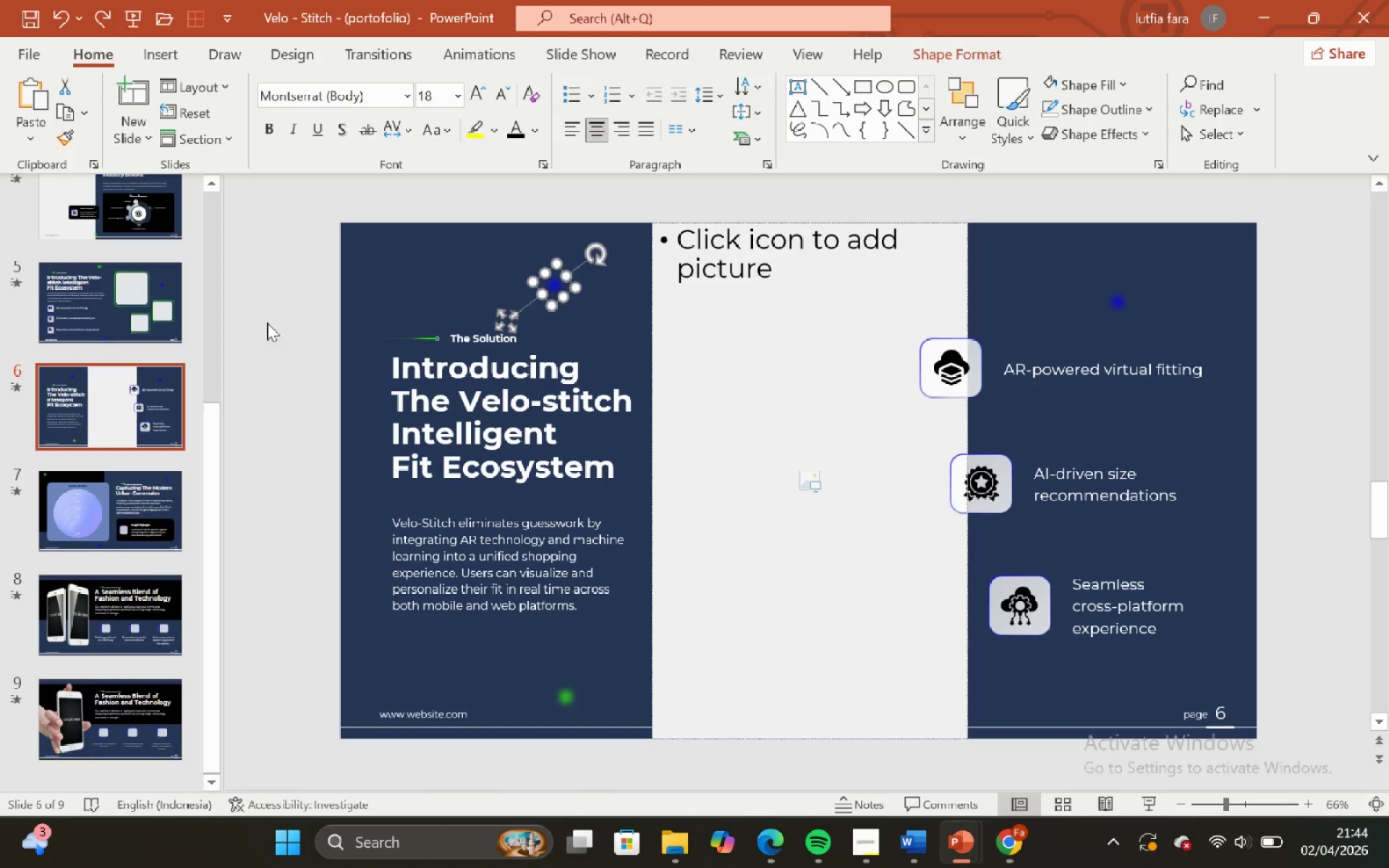 
left_click([317, 290])
 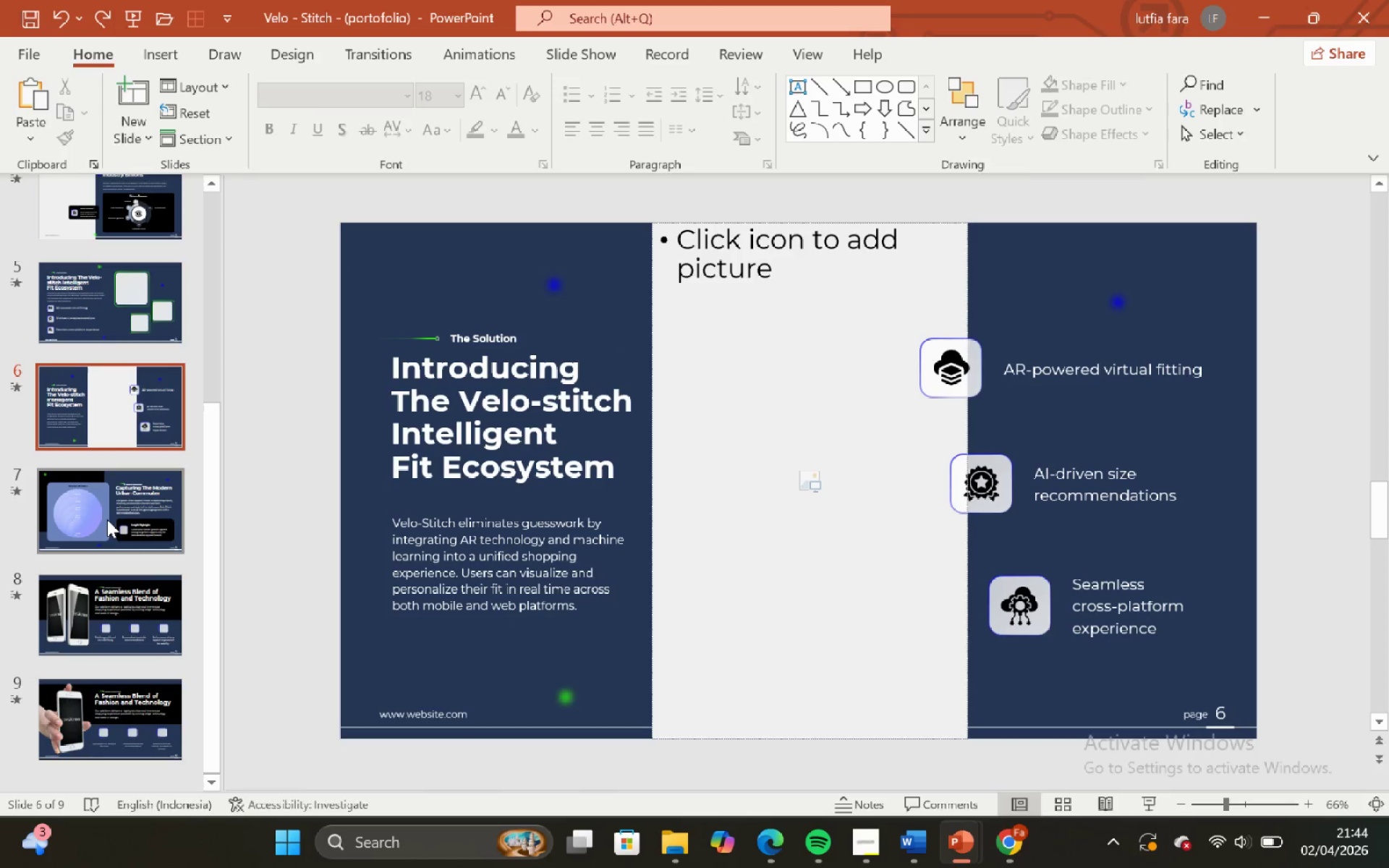 
left_click([91, 506])
 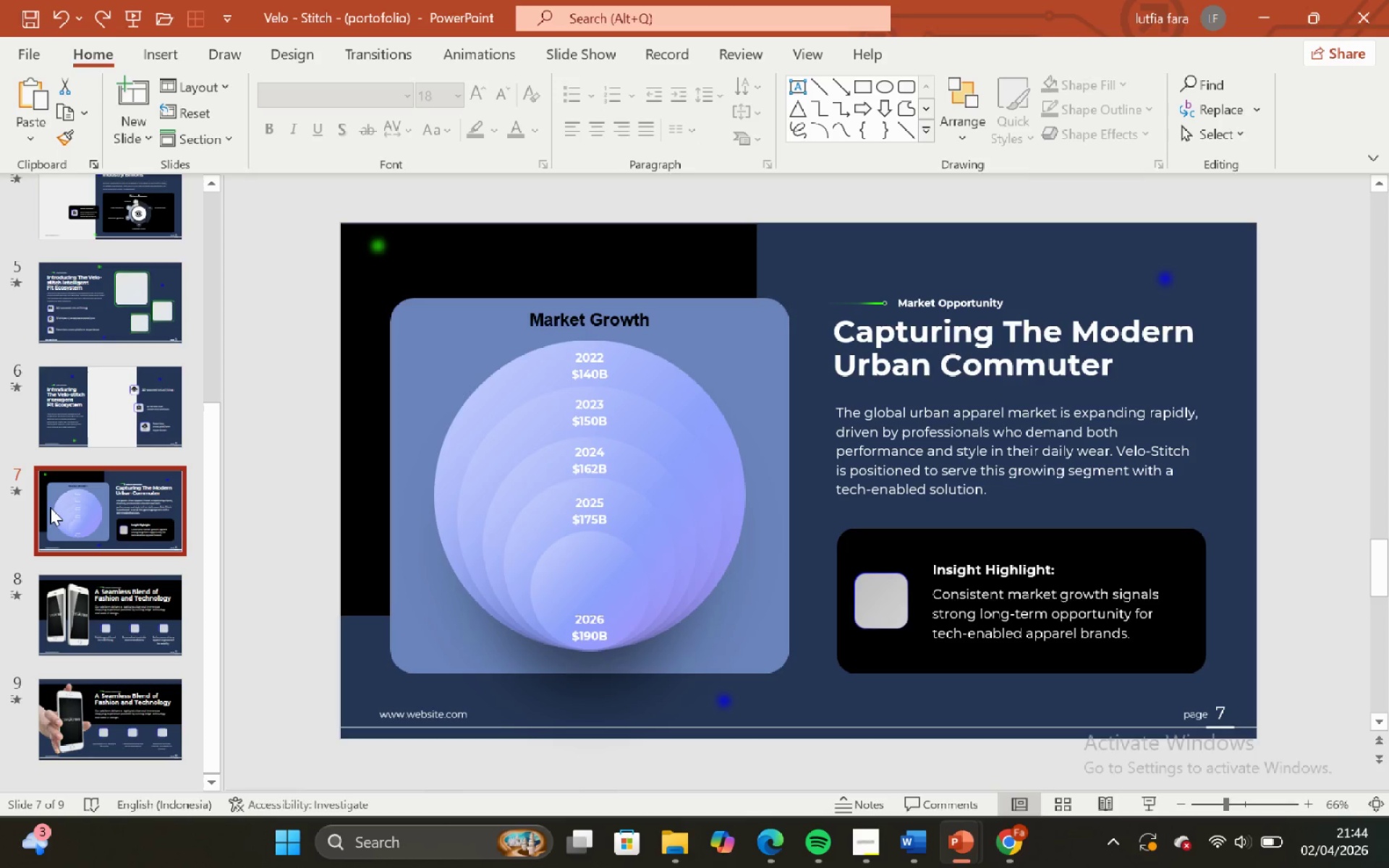 
scroll: coordinate [103, 524], scroll_direction: none, amount: 0.0
 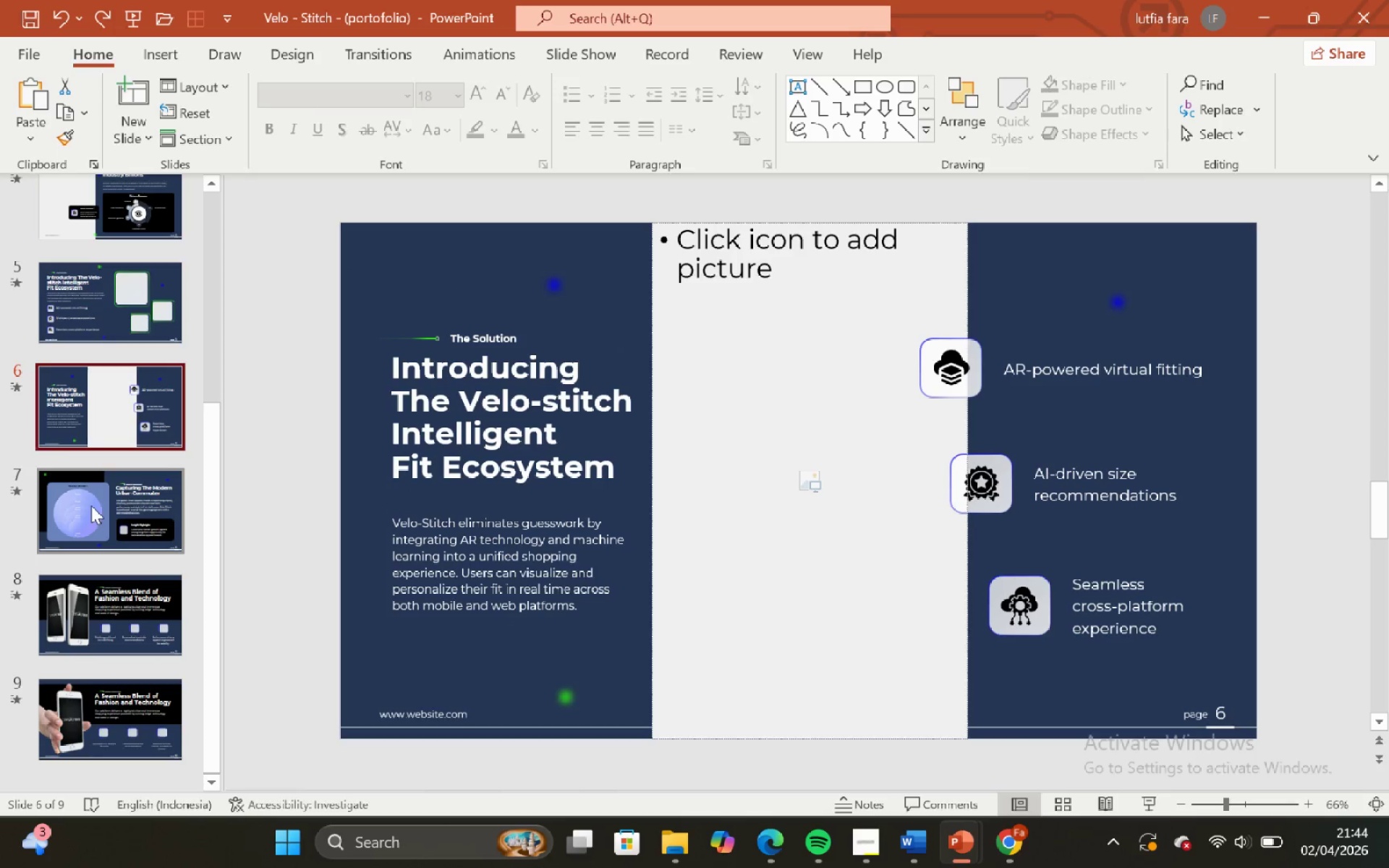 
scroll: coordinate [51, 507], scroll_direction: down, amount: 2.0
 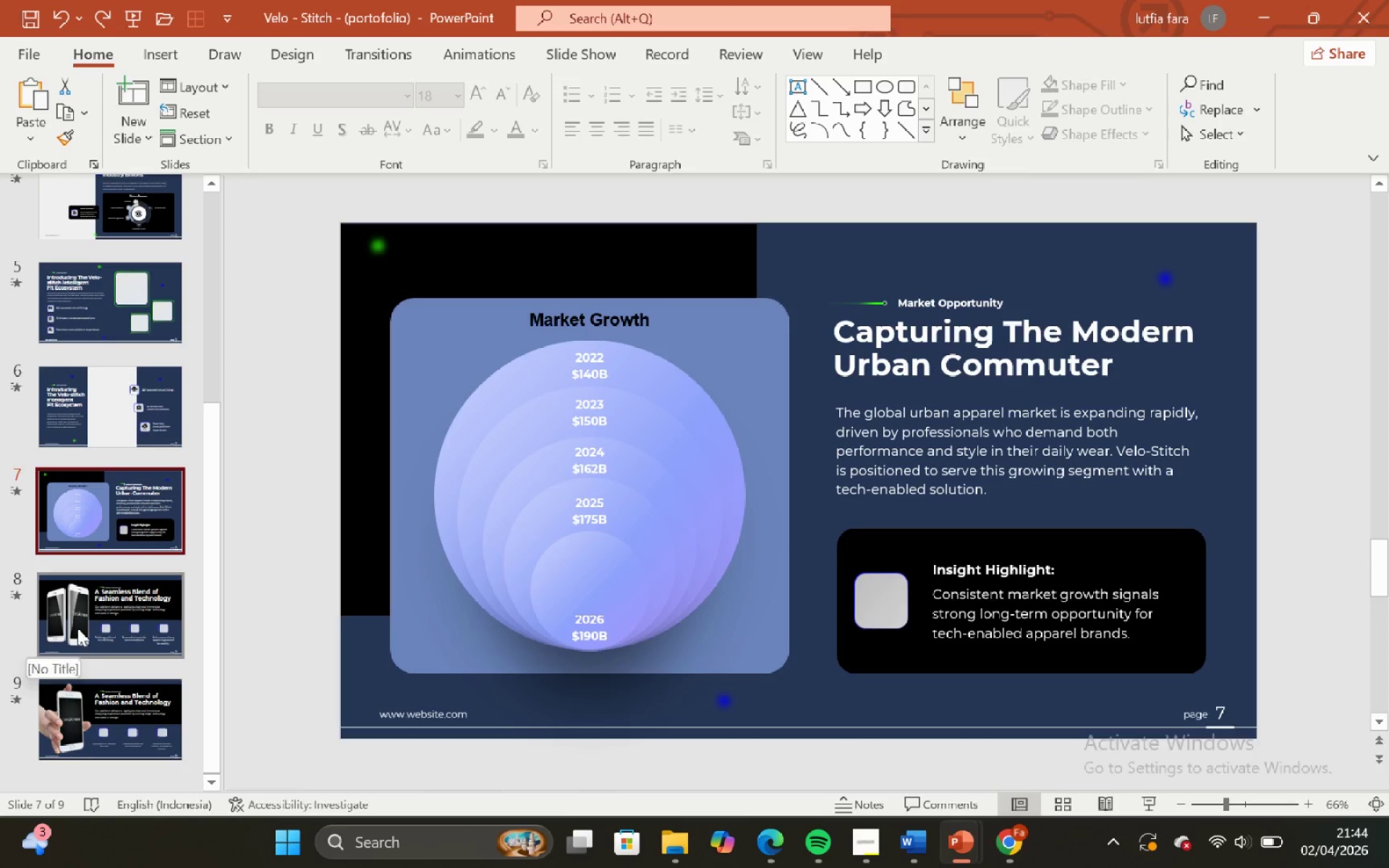 
left_click([77, 628])
 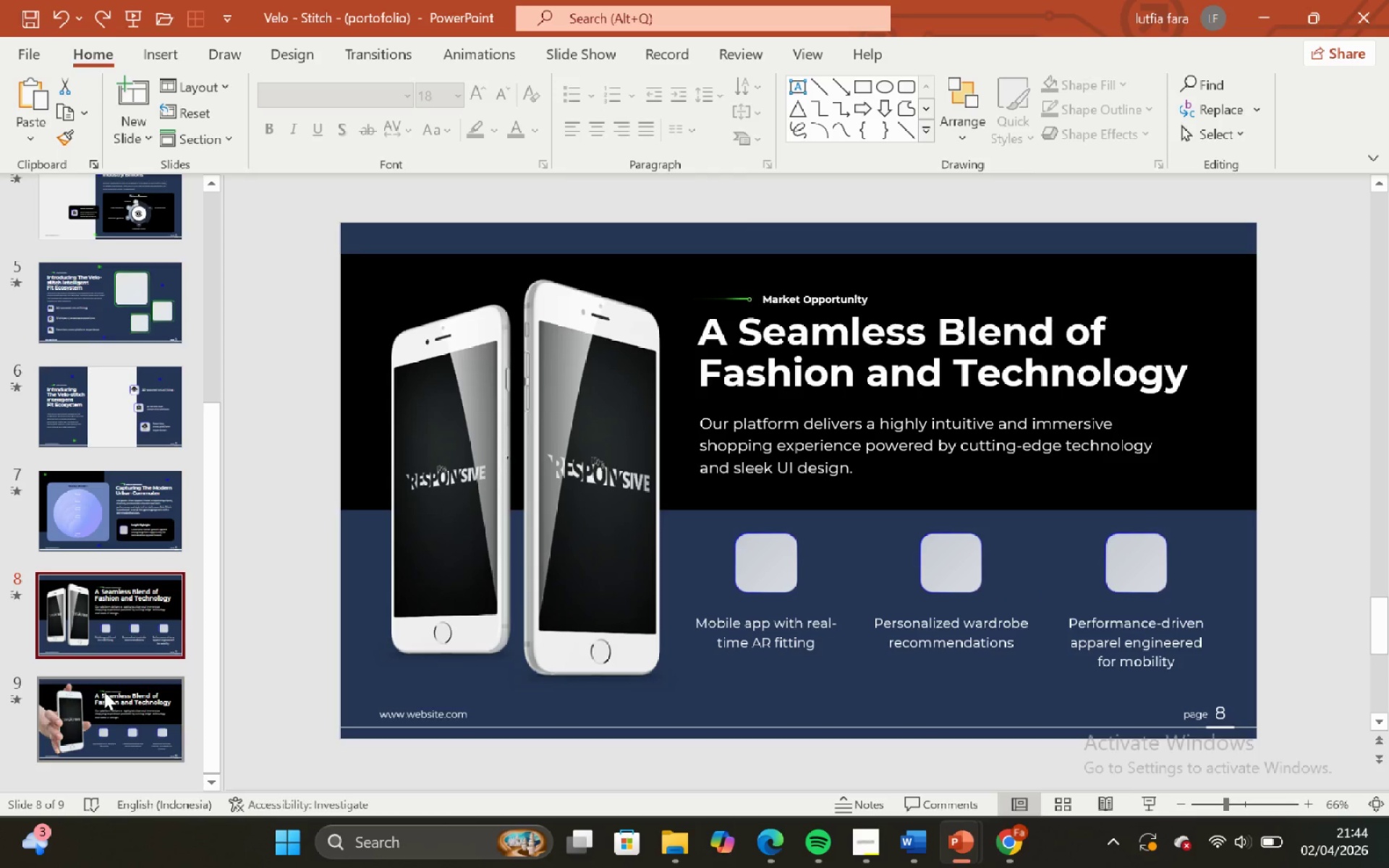 
left_click([122, 720])
 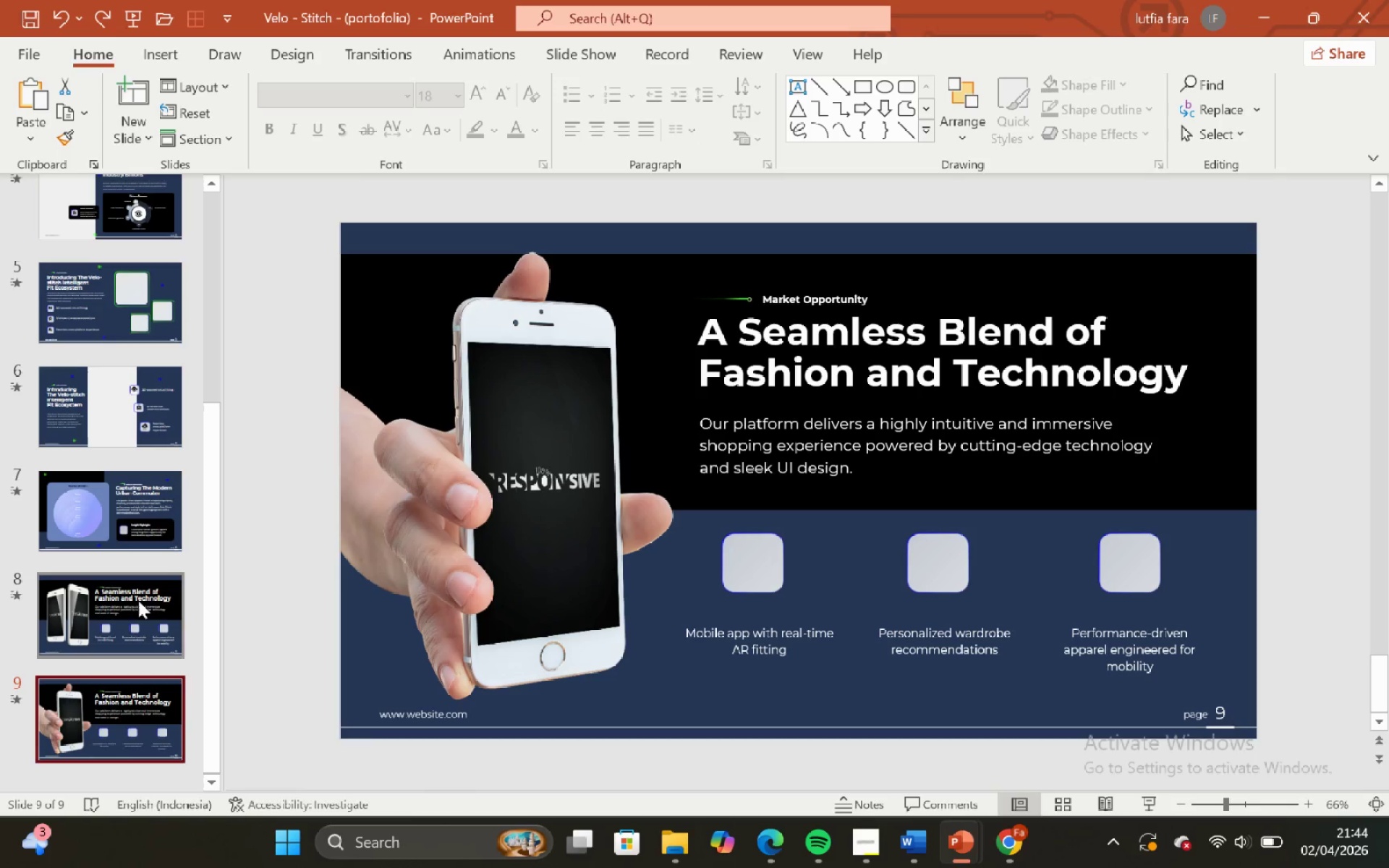 
left_click([138, 600])
 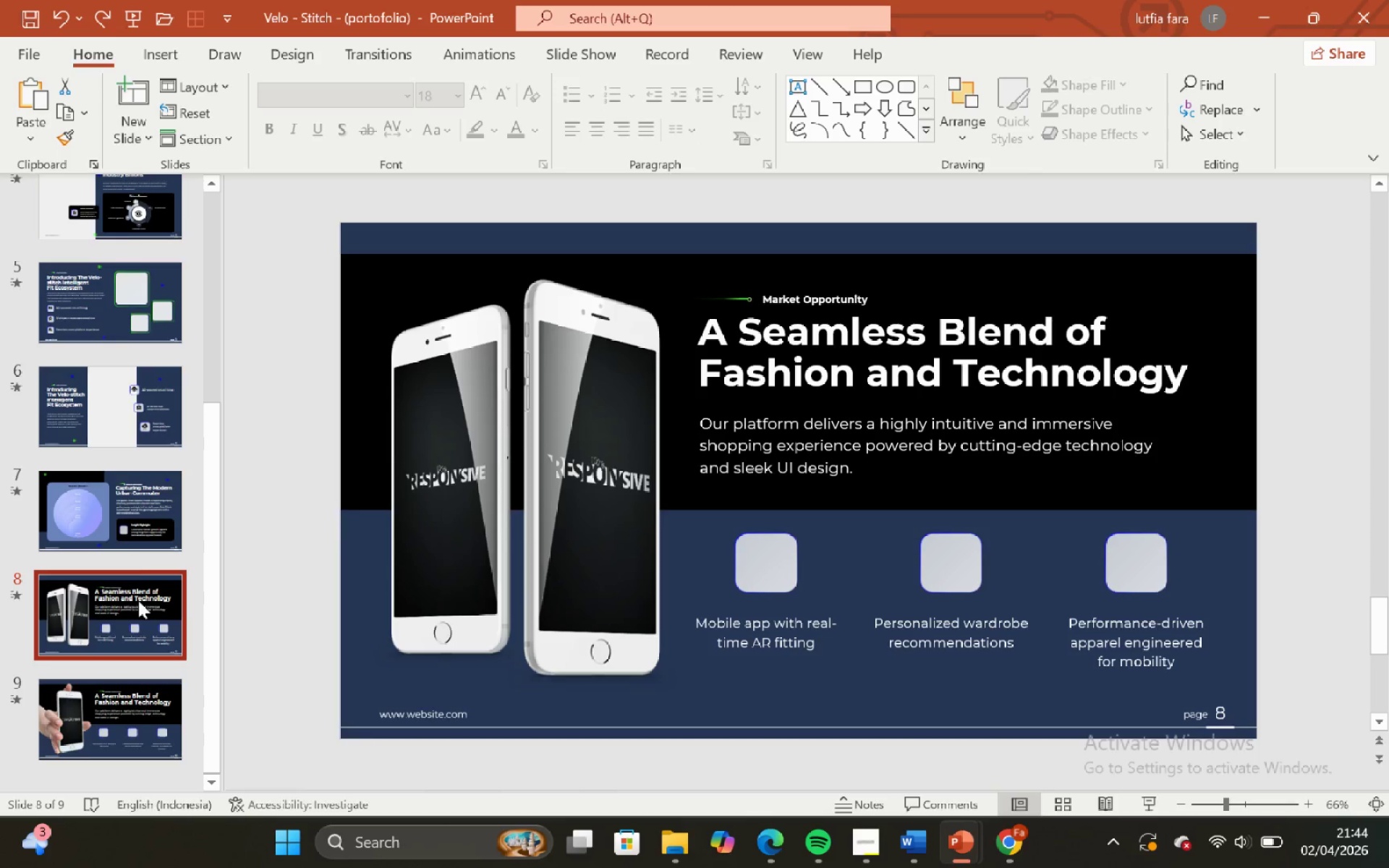 
scroll: coordinate [138, 600], scroll_direction: none, amount: 0.0
 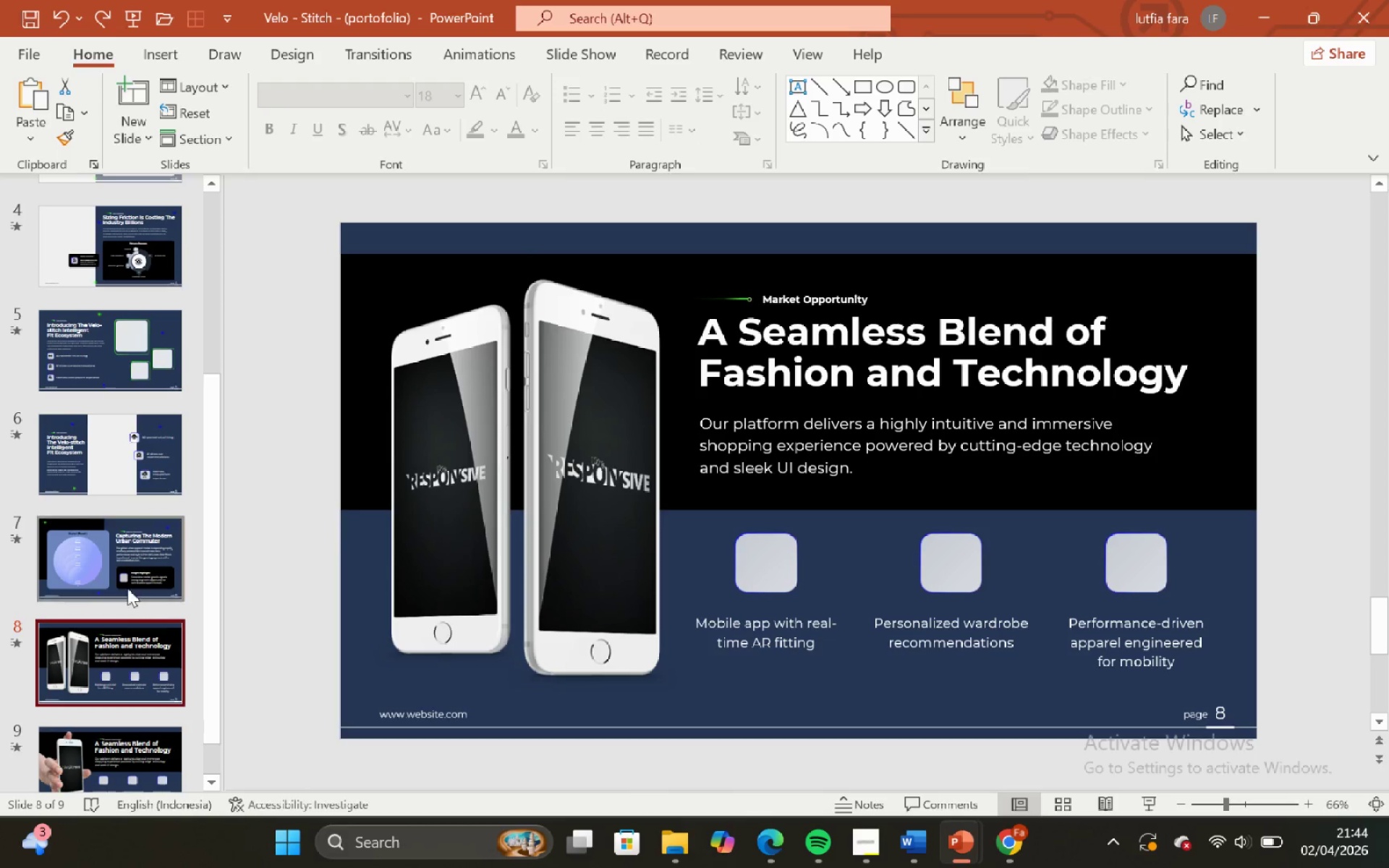 
left_click([122, 584])
 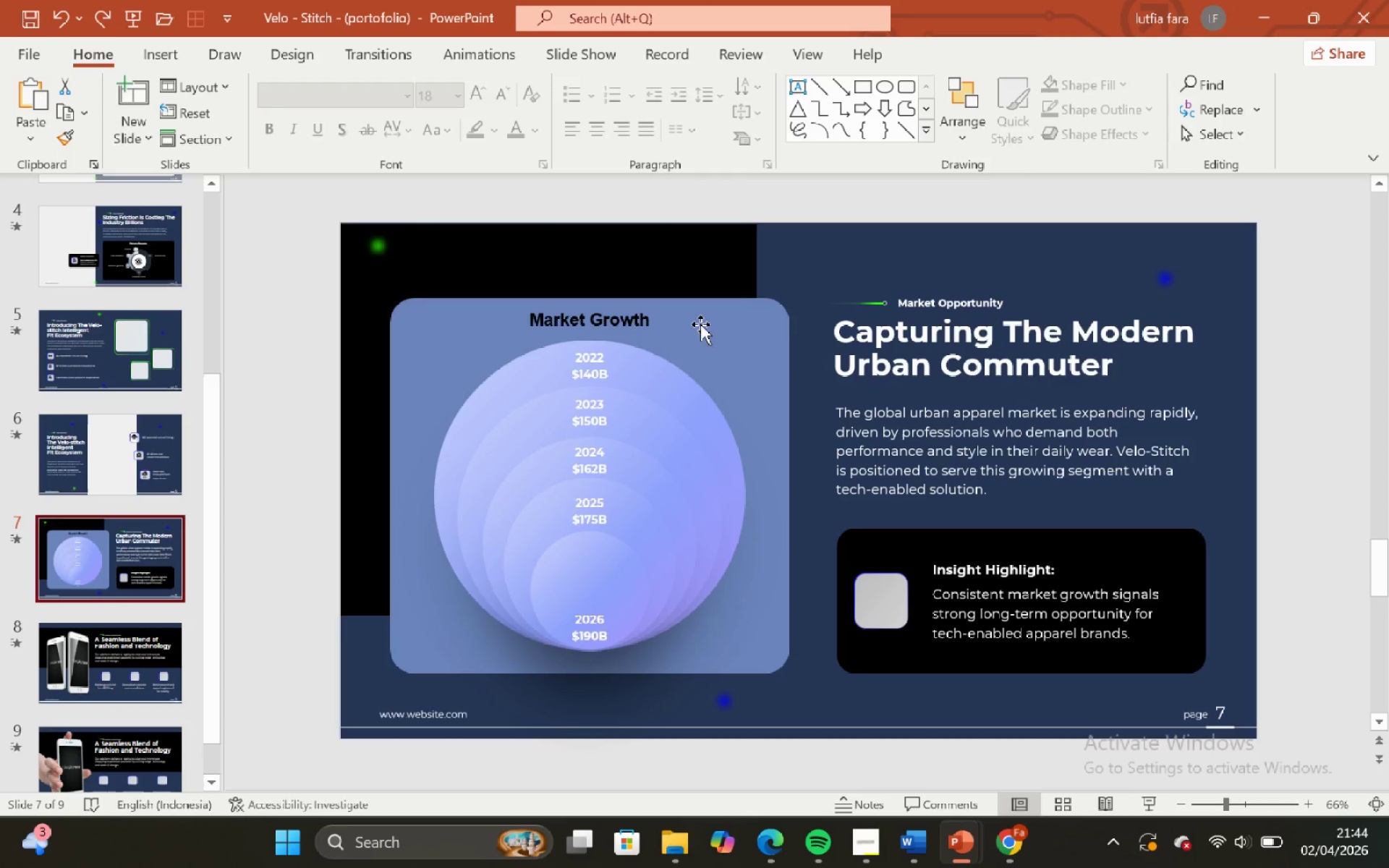 
left_click([765, 294])
 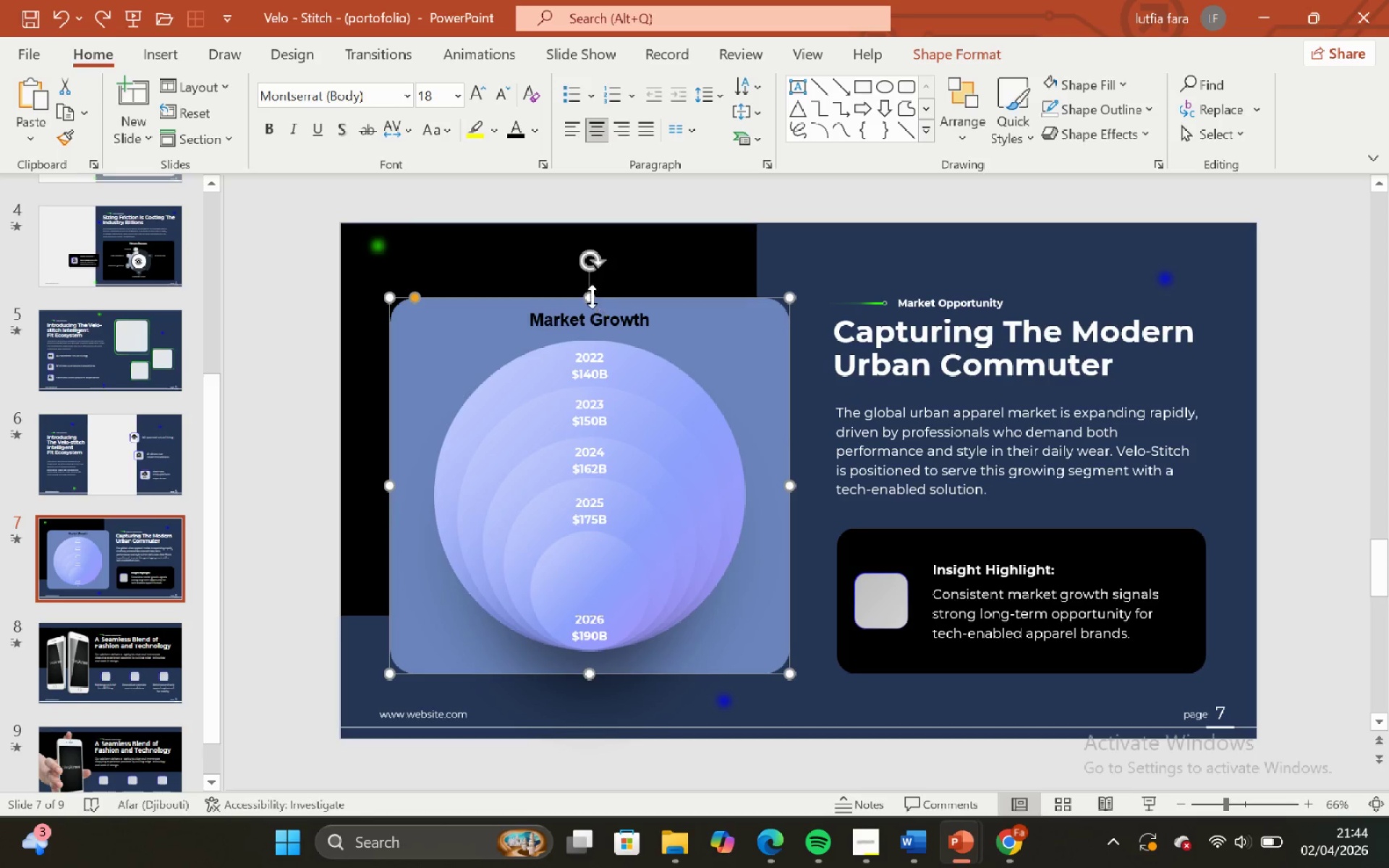 
left_click_drag(start_coordinate=[590, 297], to_coordinate=[590, 289])
 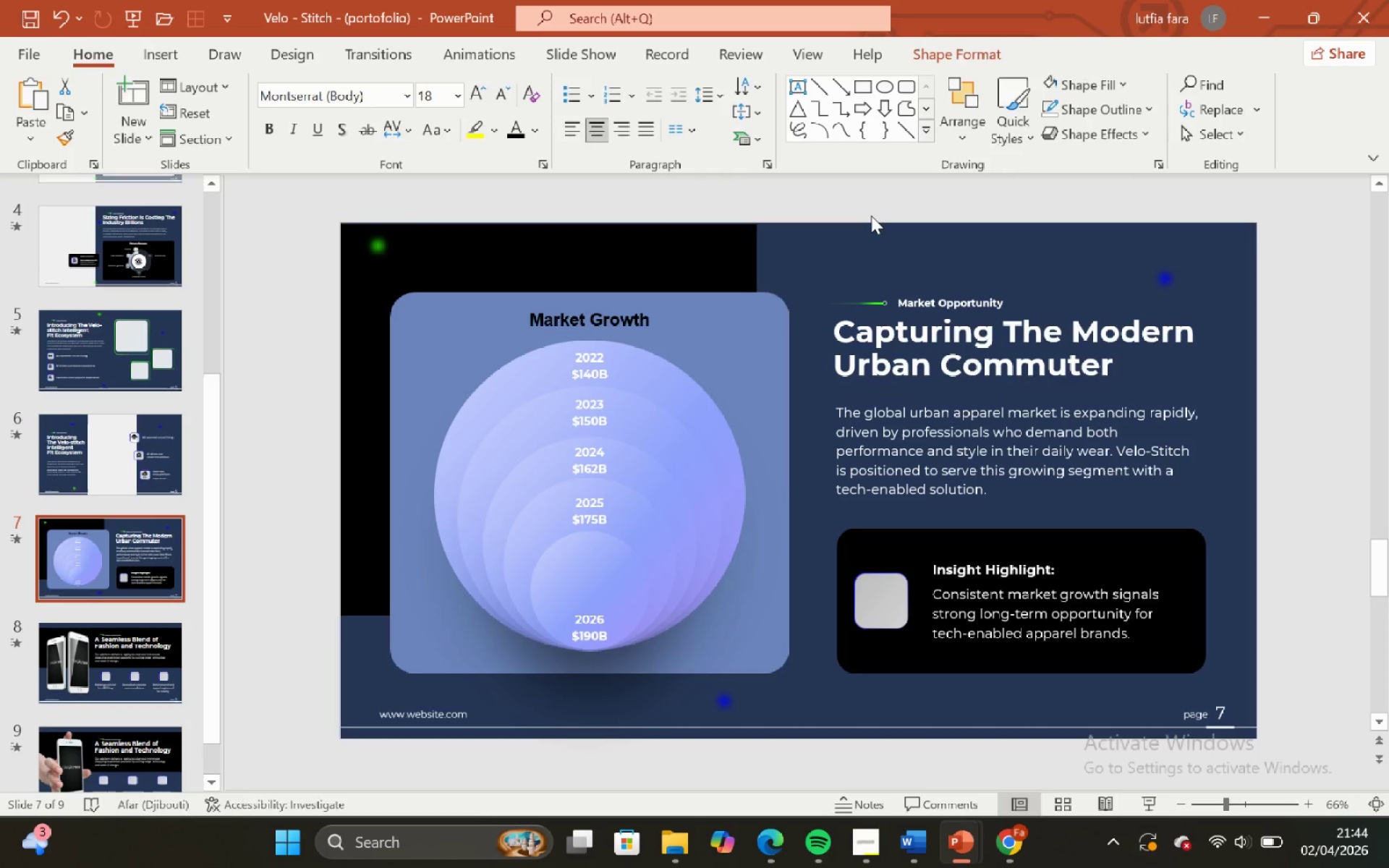 
hold_key(key=ShiftLeft, duration=1.3)
 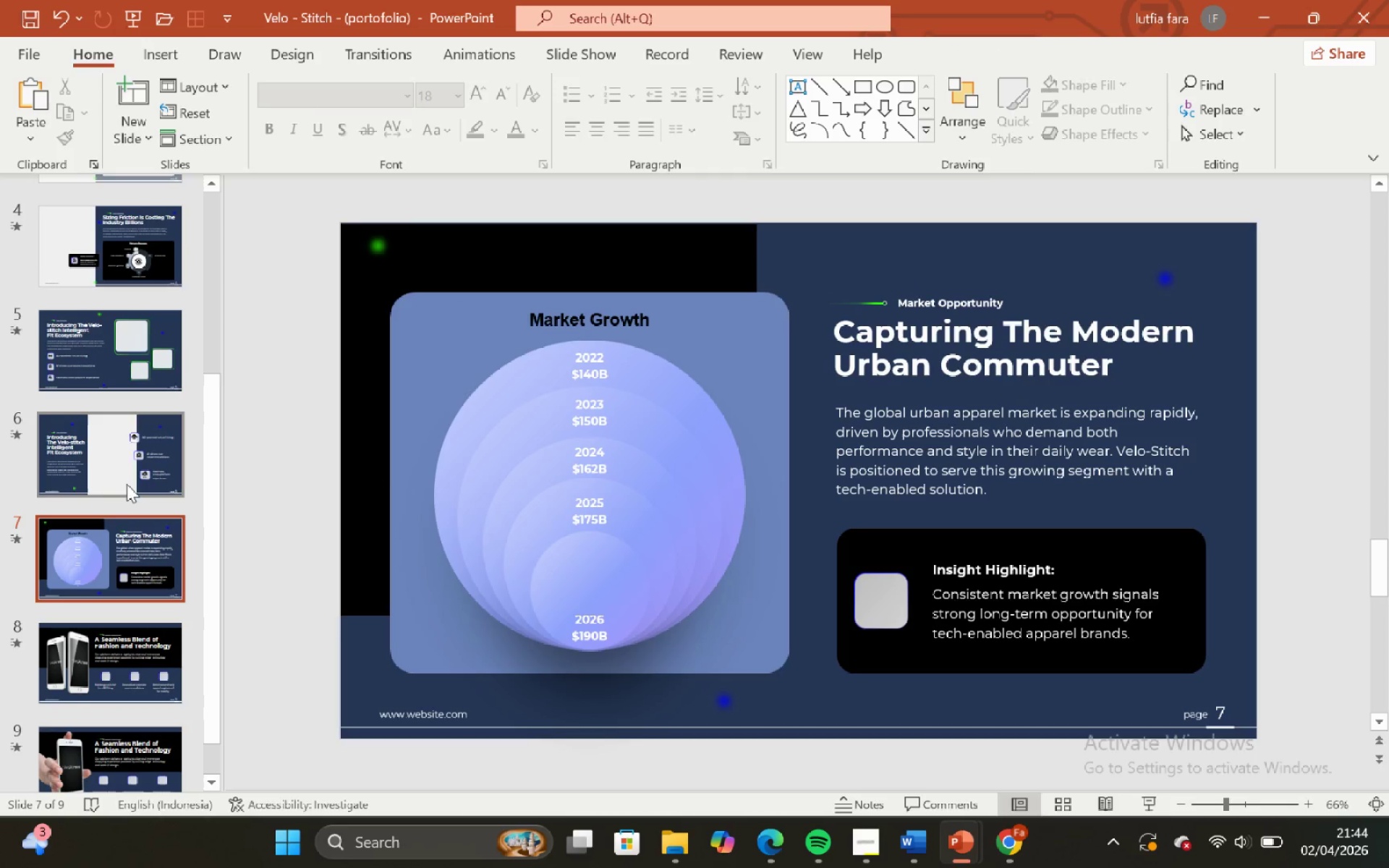 
left_click([130, 464])
 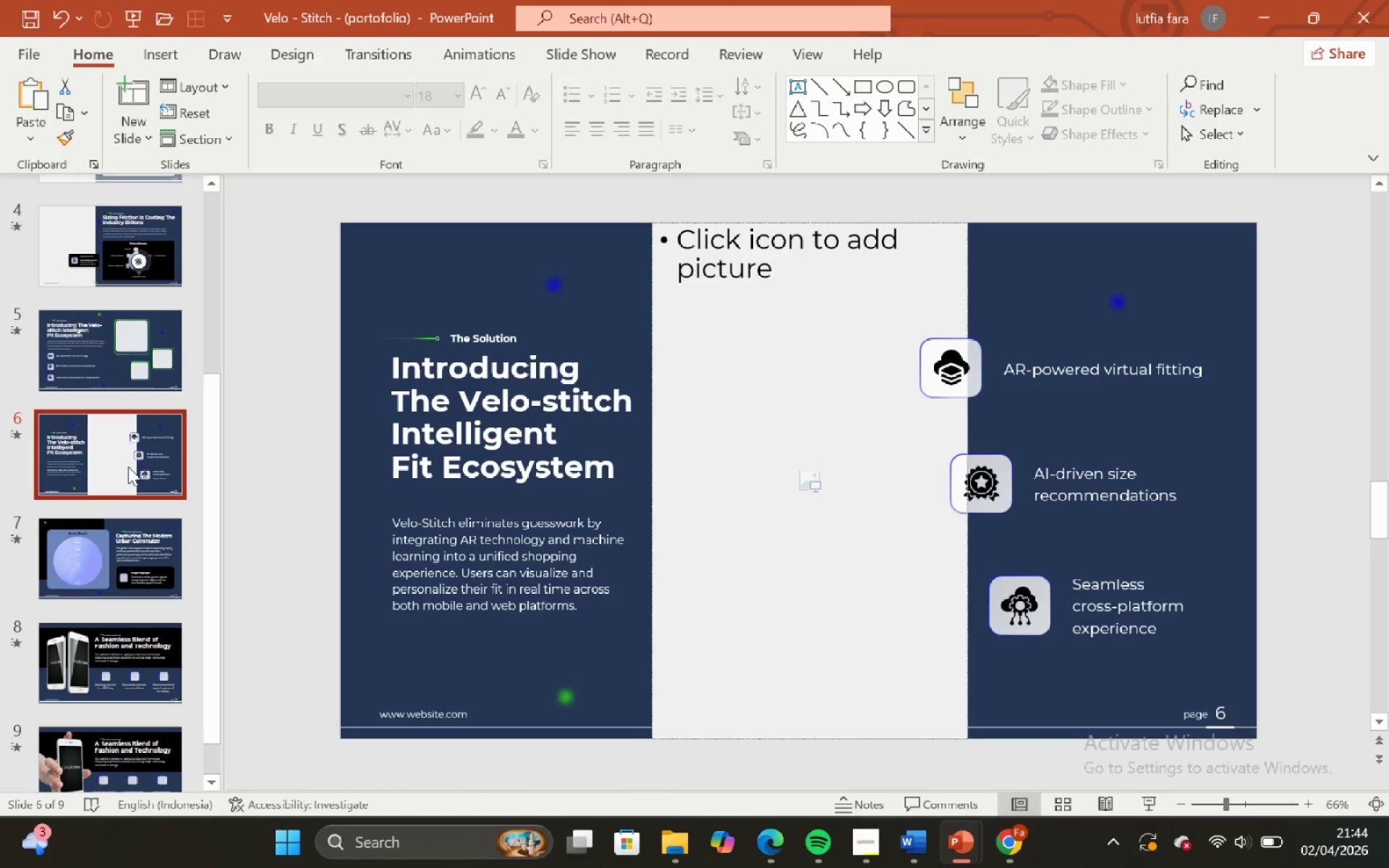 
left_click([124, 461])
 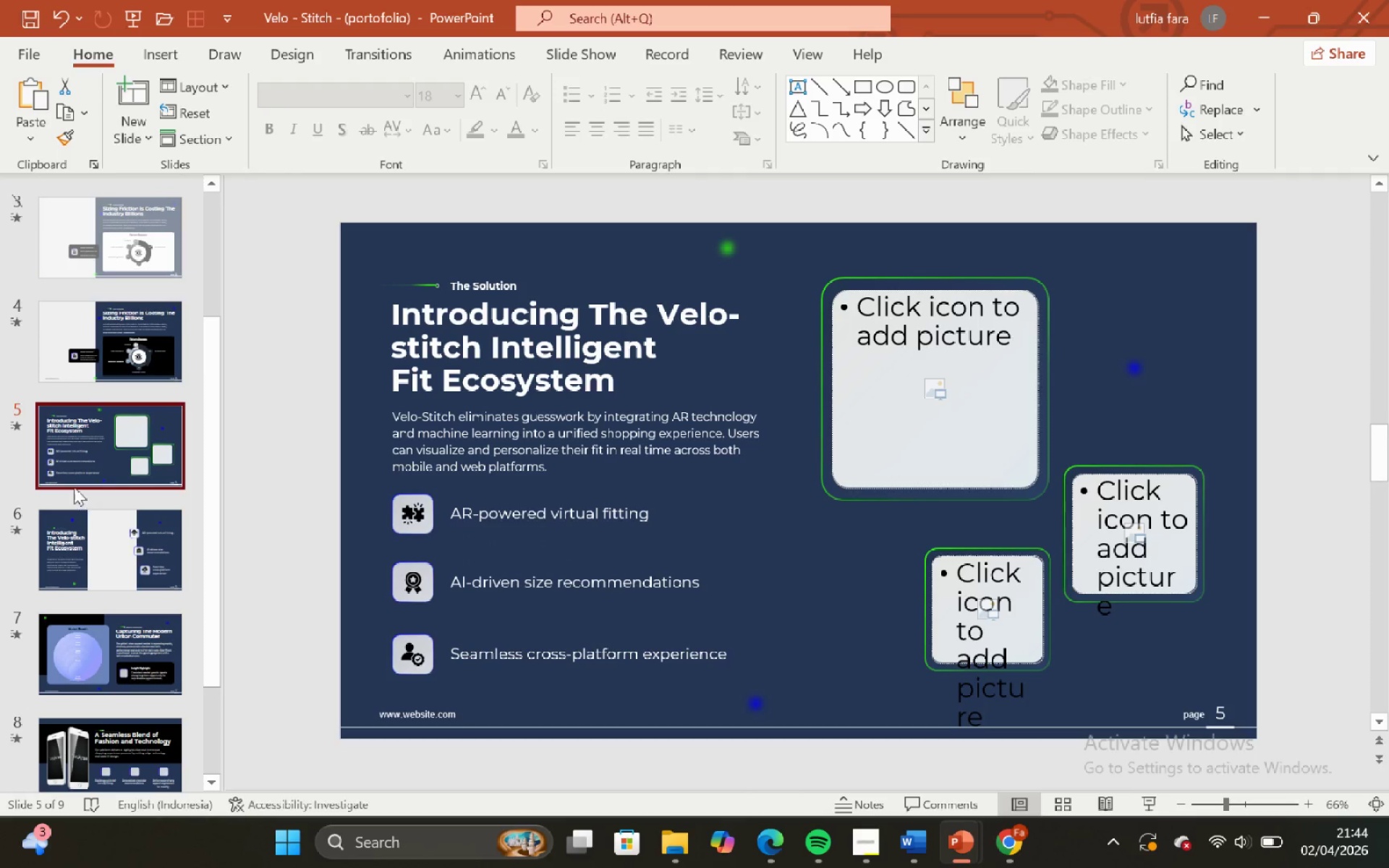 
scroll: coordinate [128, 467], scroll_direction: up, amount: 2.0
 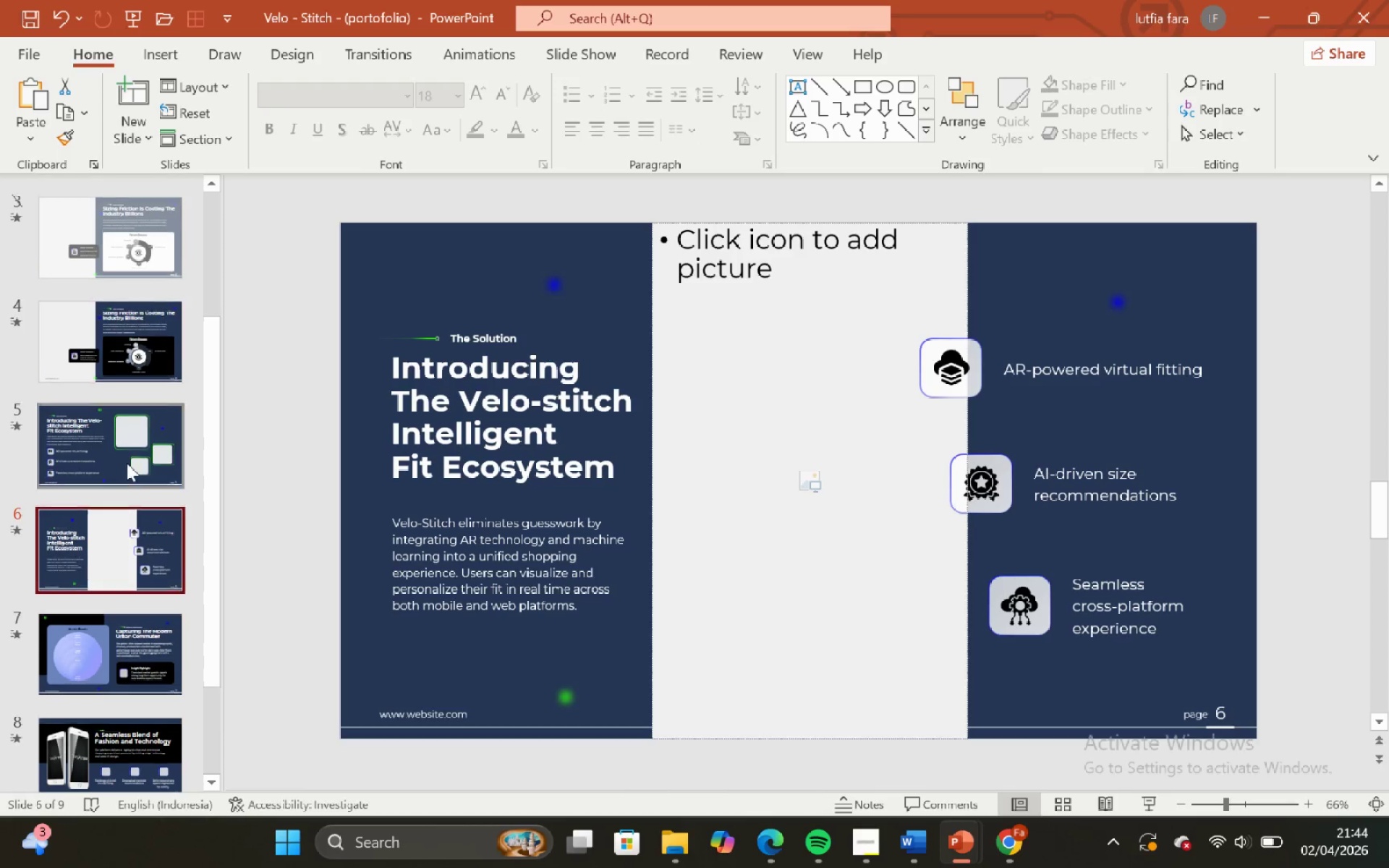 
left_click([78, 457])
 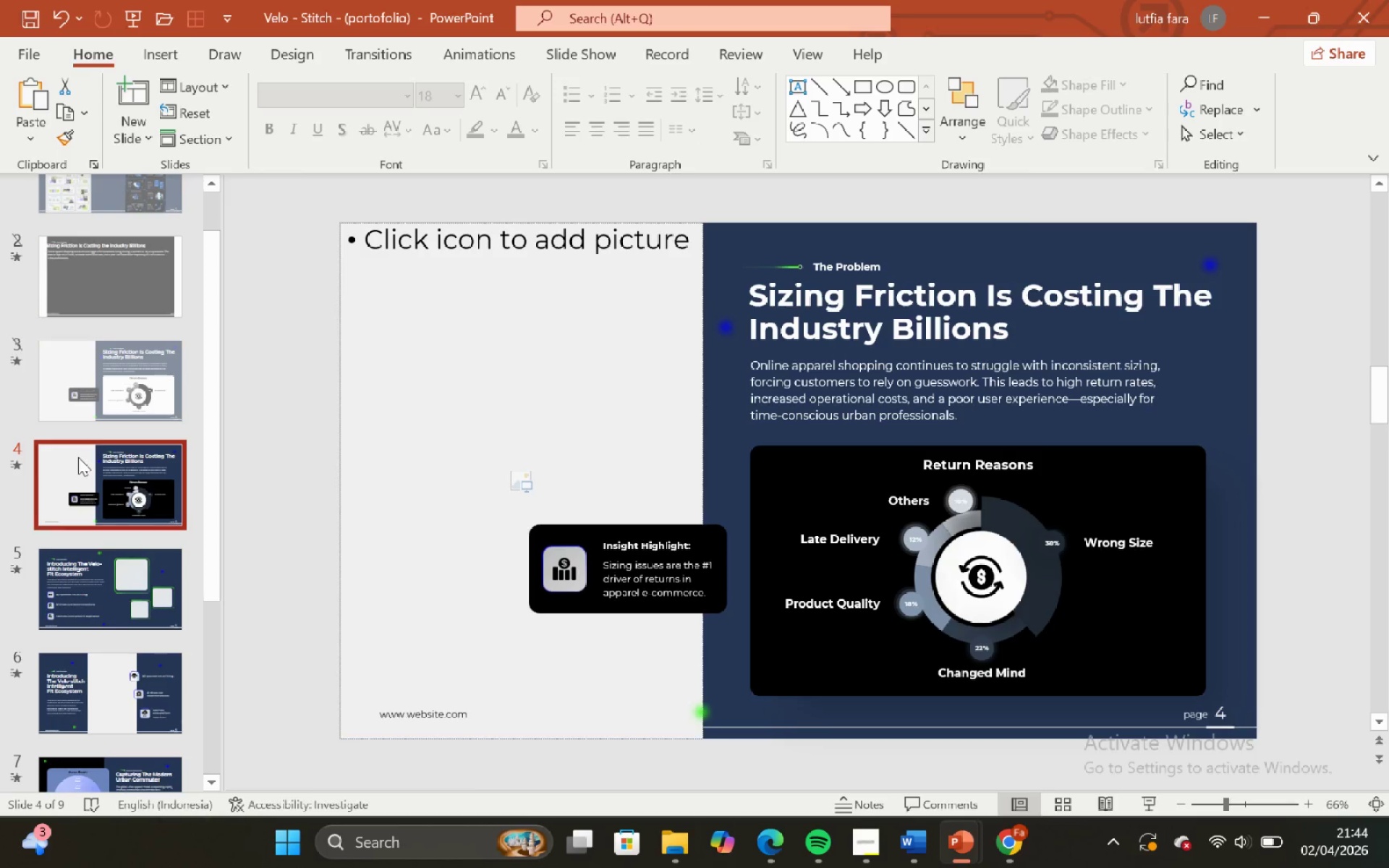 
scroll: coordinate [63, 437], scroll_direction: up, amount: 10.0
 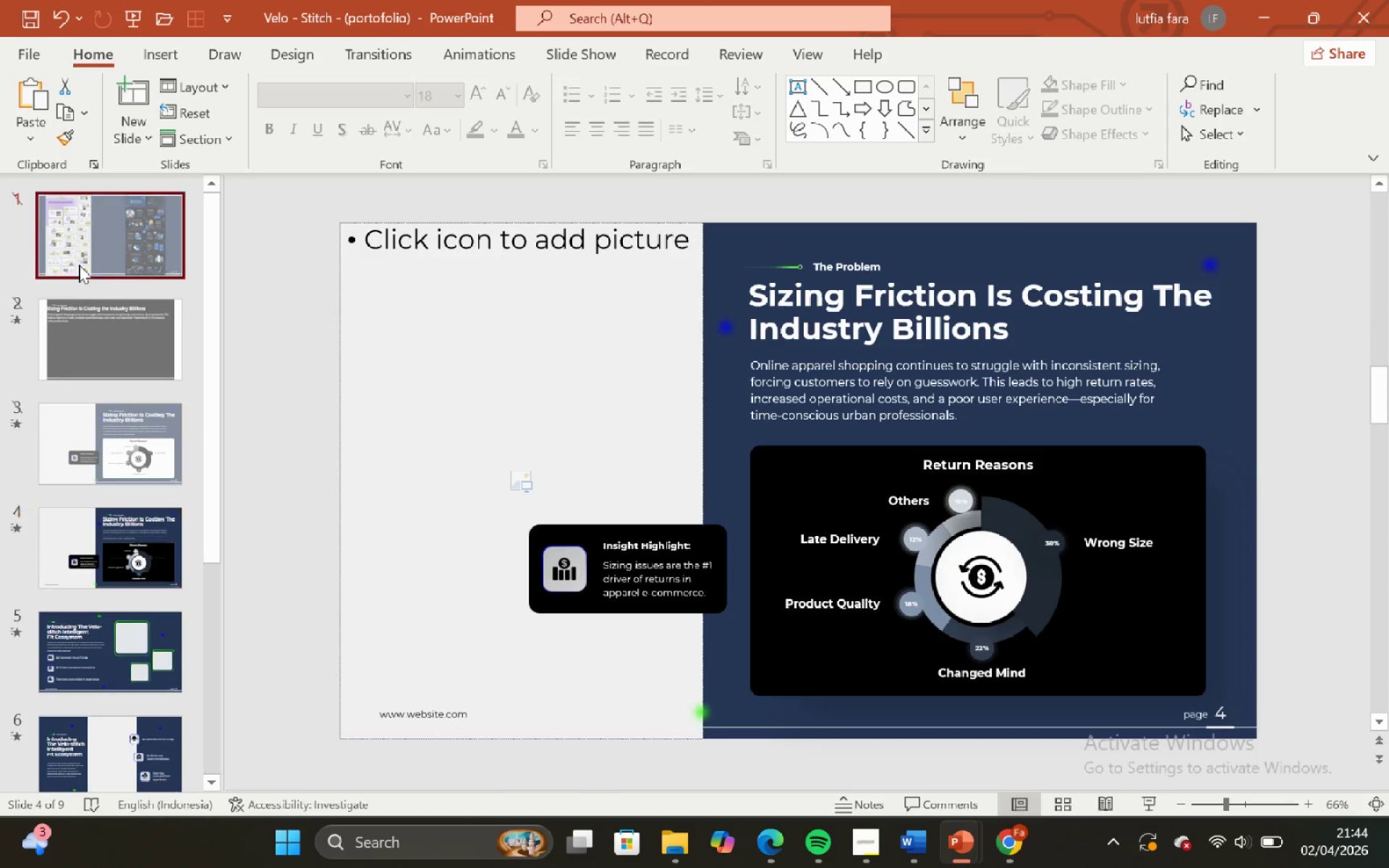 
double_click([81, 321])
 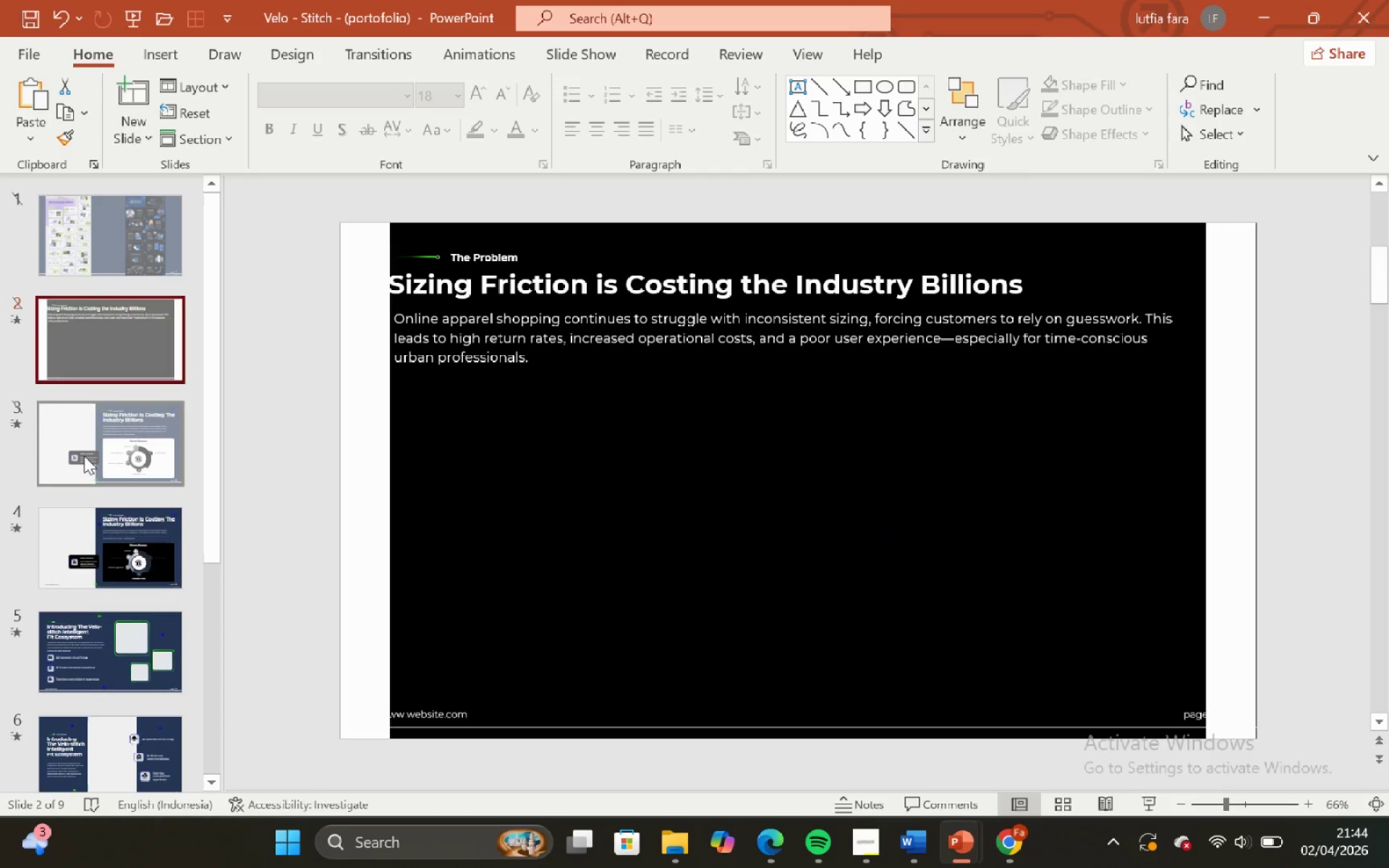 
triple_click([84, 456])
 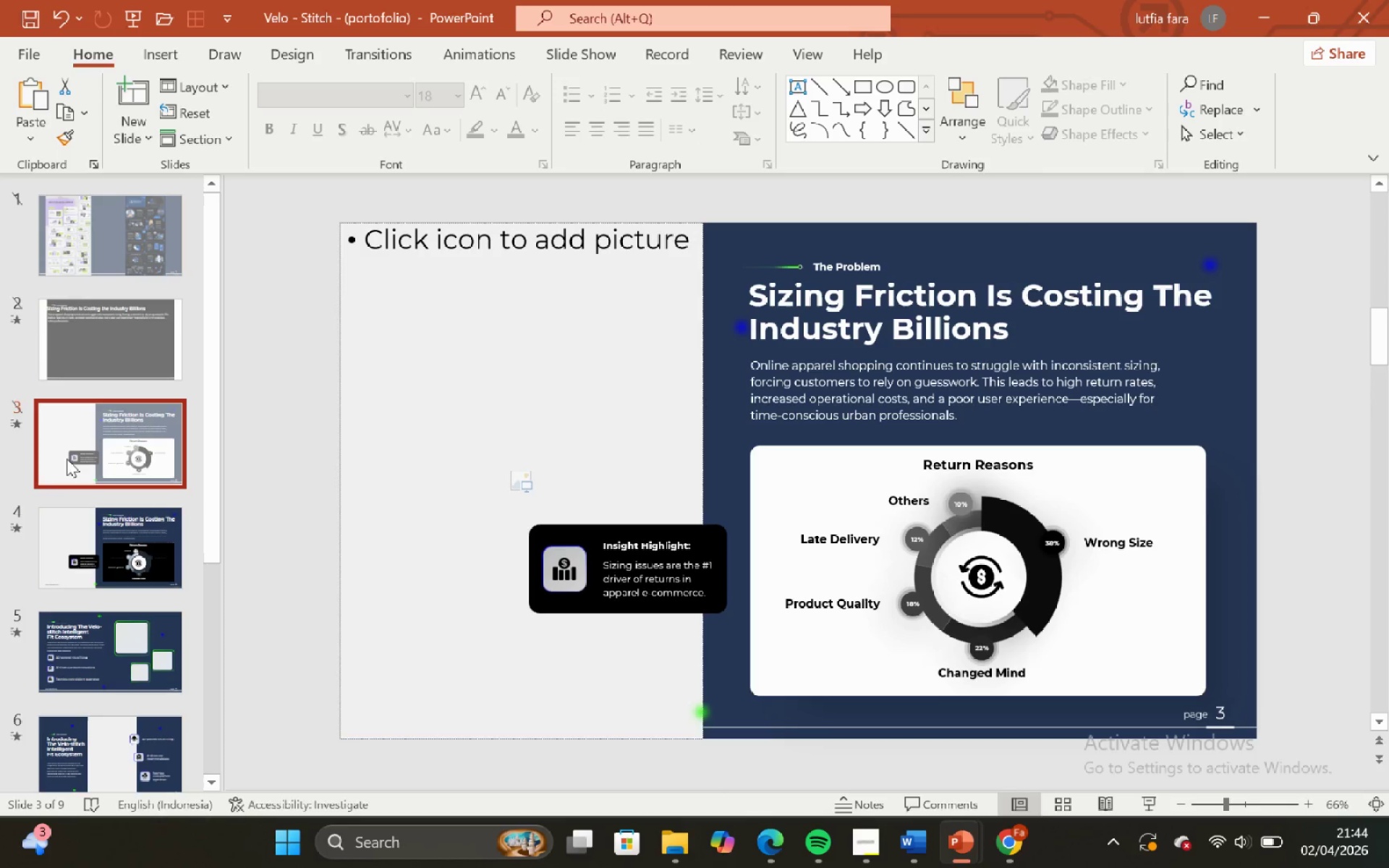 
hold_key(key=ControlLeft, duration=0.34)
 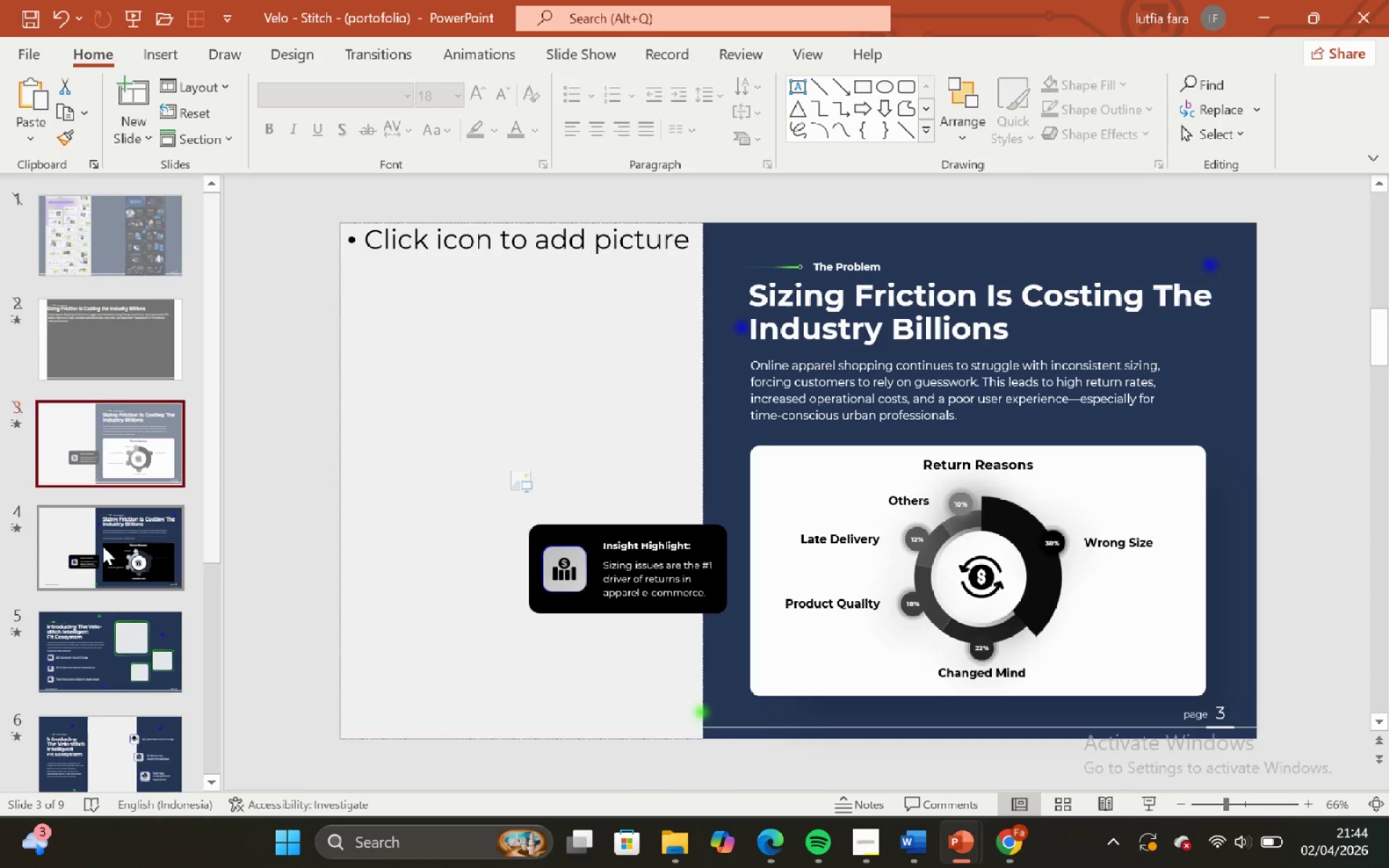 
scroll: coordinate [103, 546], scroll_direction: none, amount: 0.0